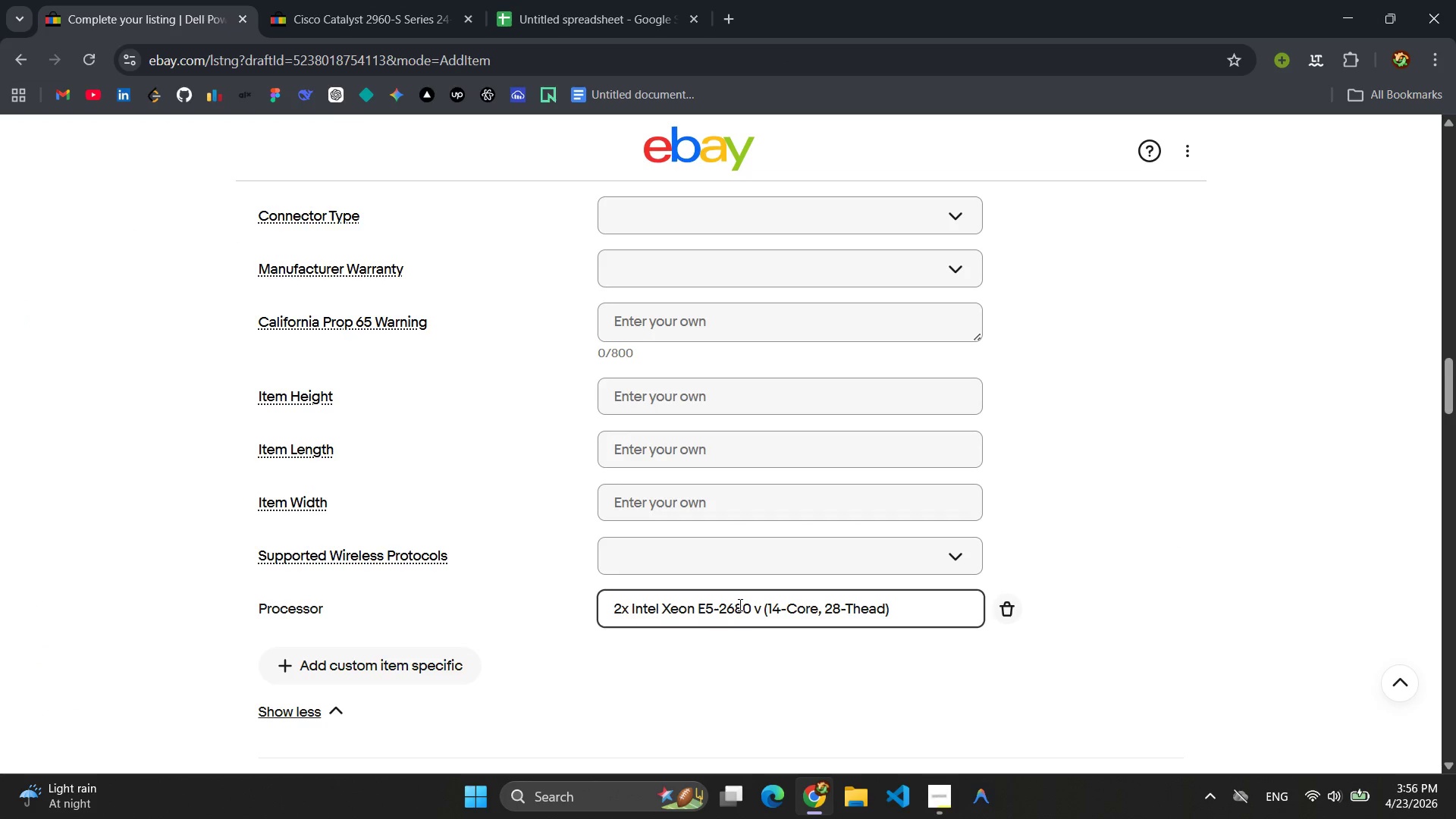 
key(Control+ControlLeft)
 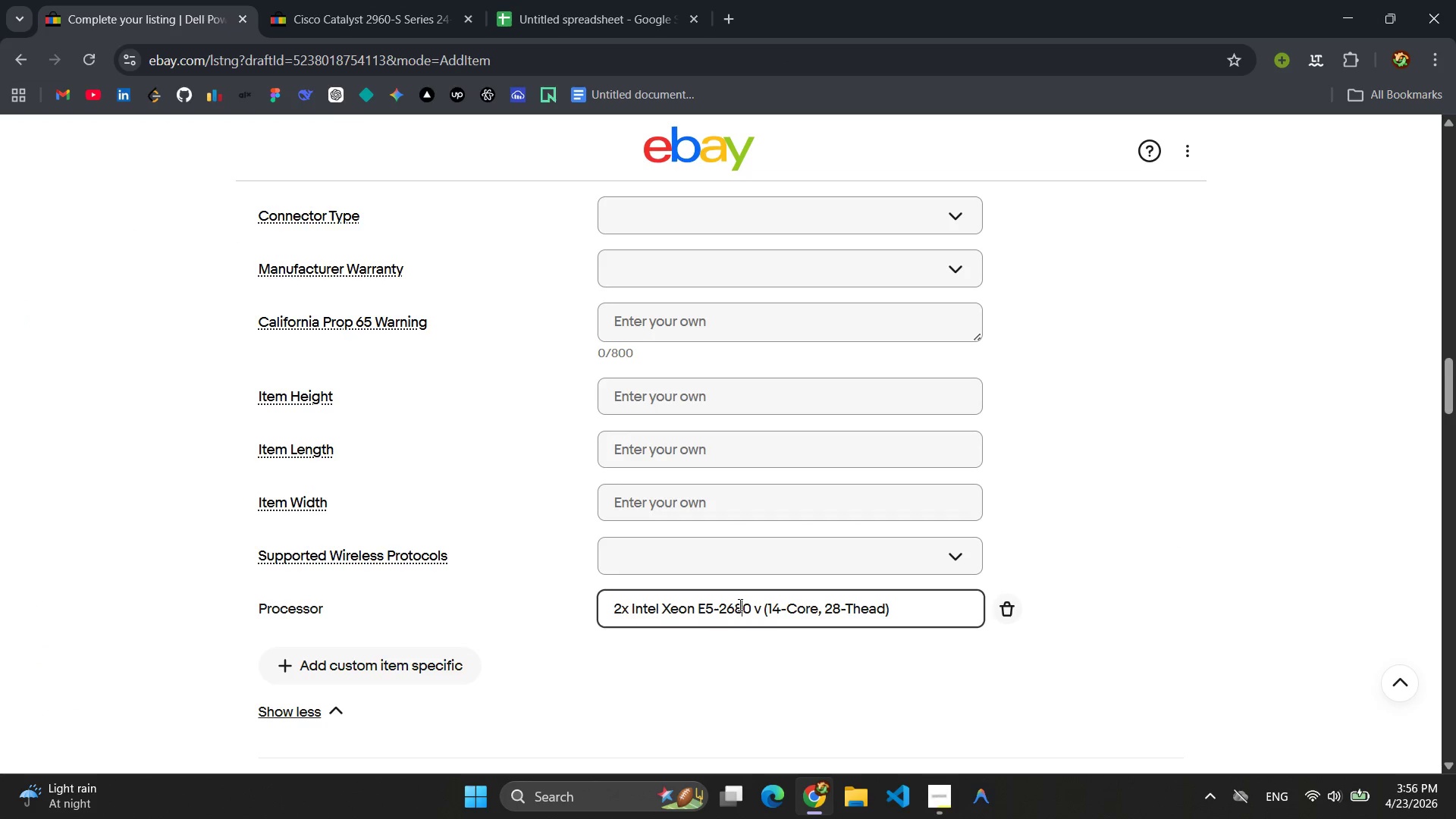 
key(Control+A)
 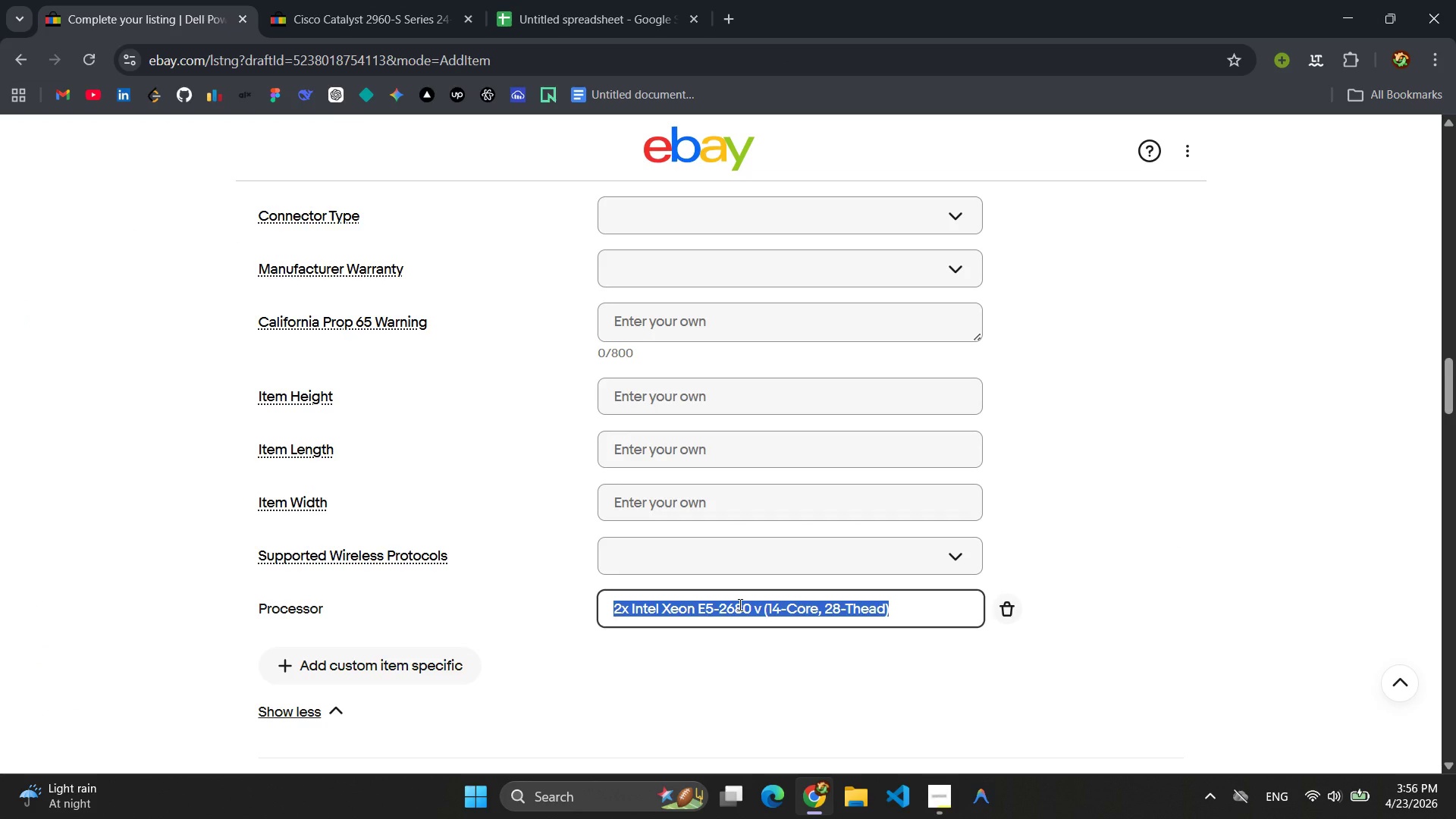 
key(Control+C)
 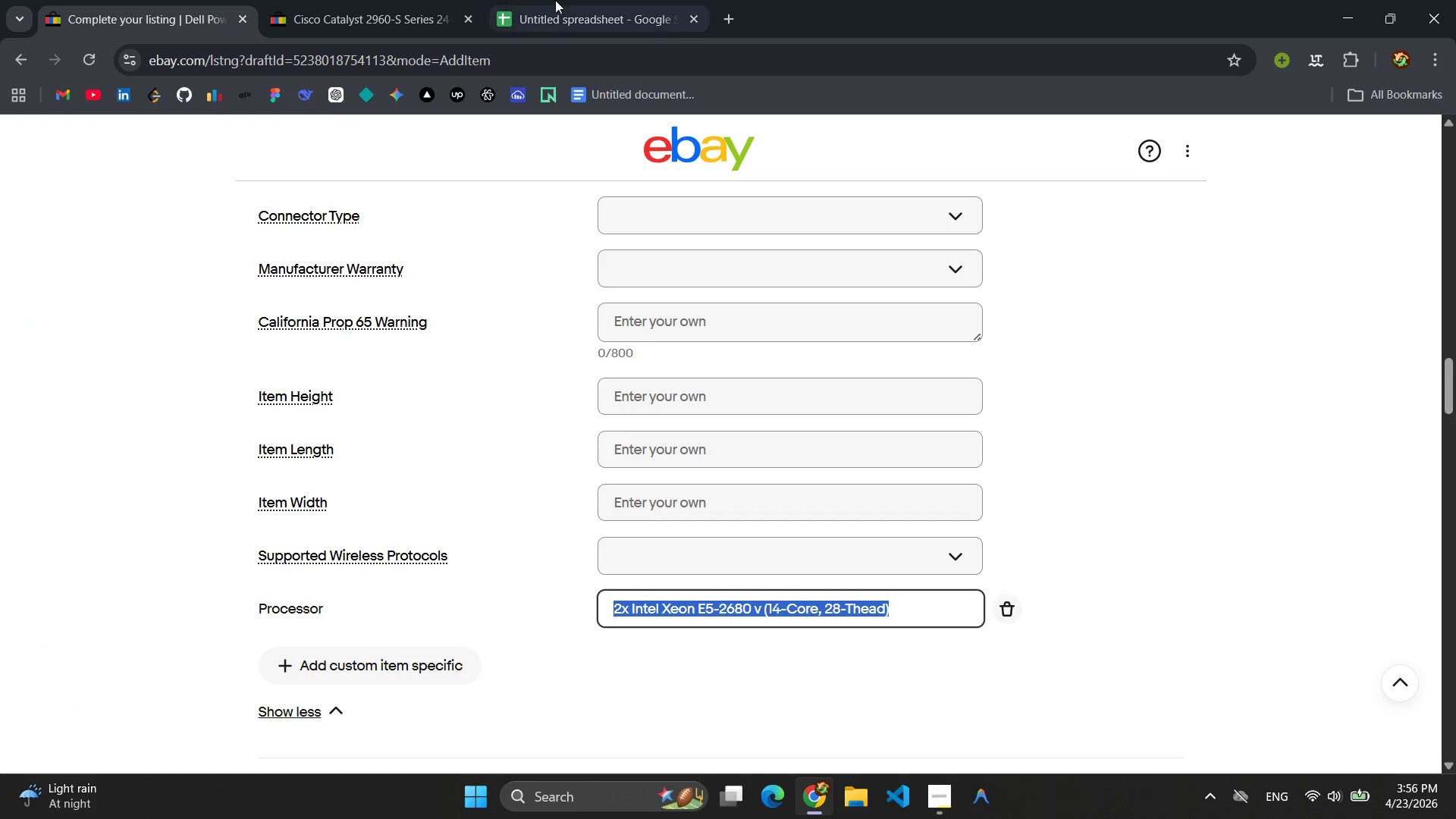 
left_click([547, 0])
 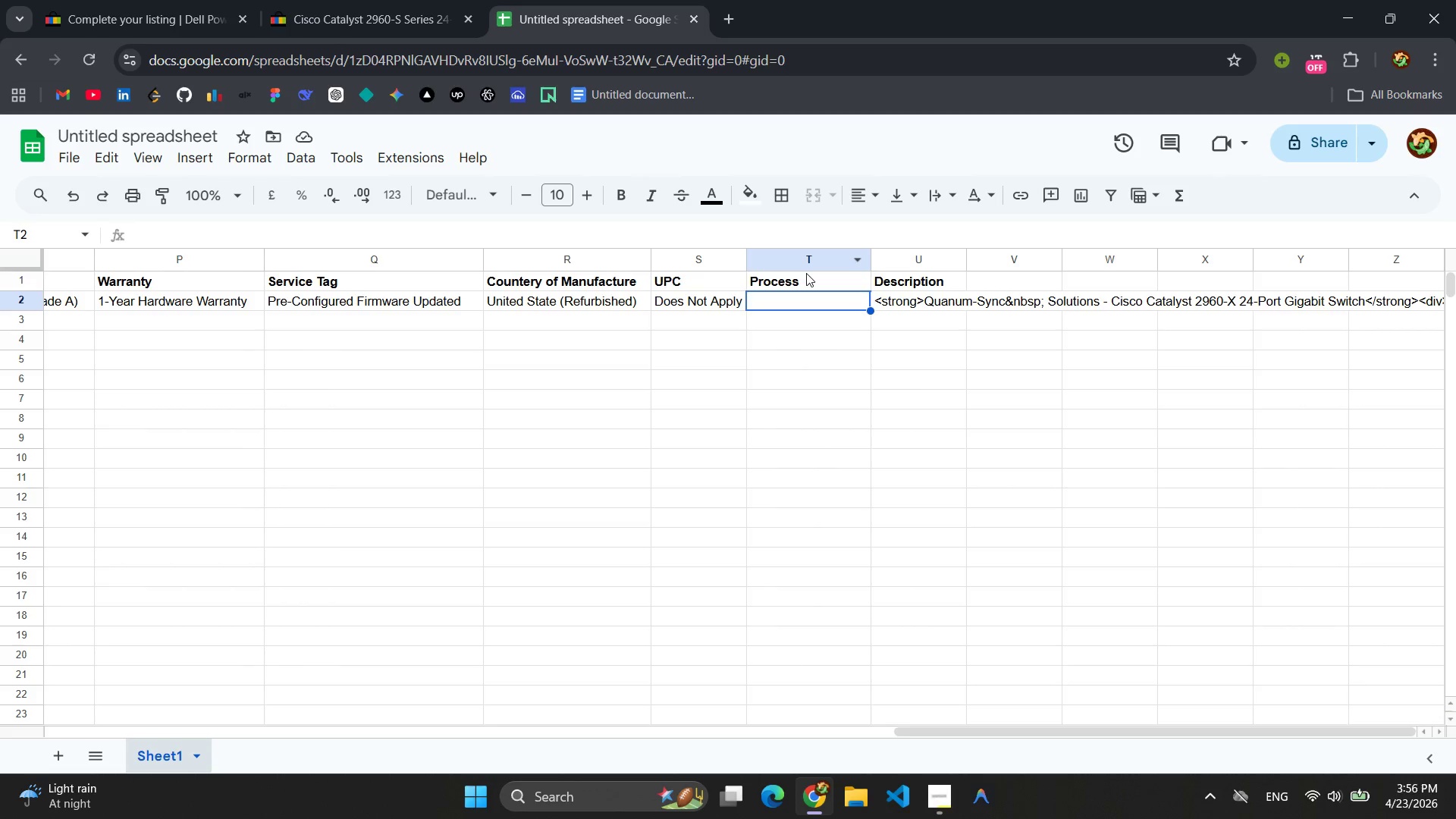 
key(Control+V)
 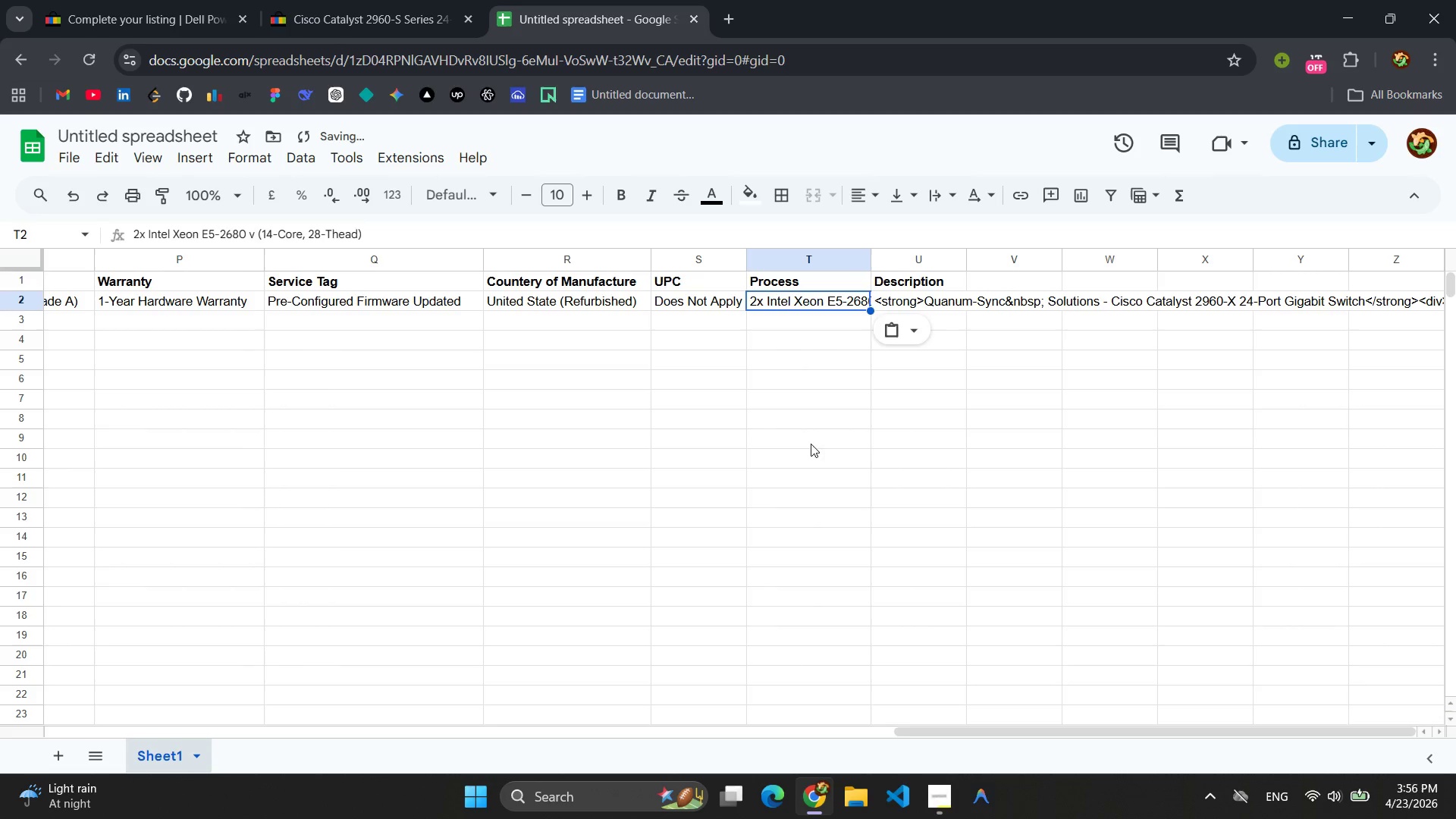 
left_click([811, 460])
 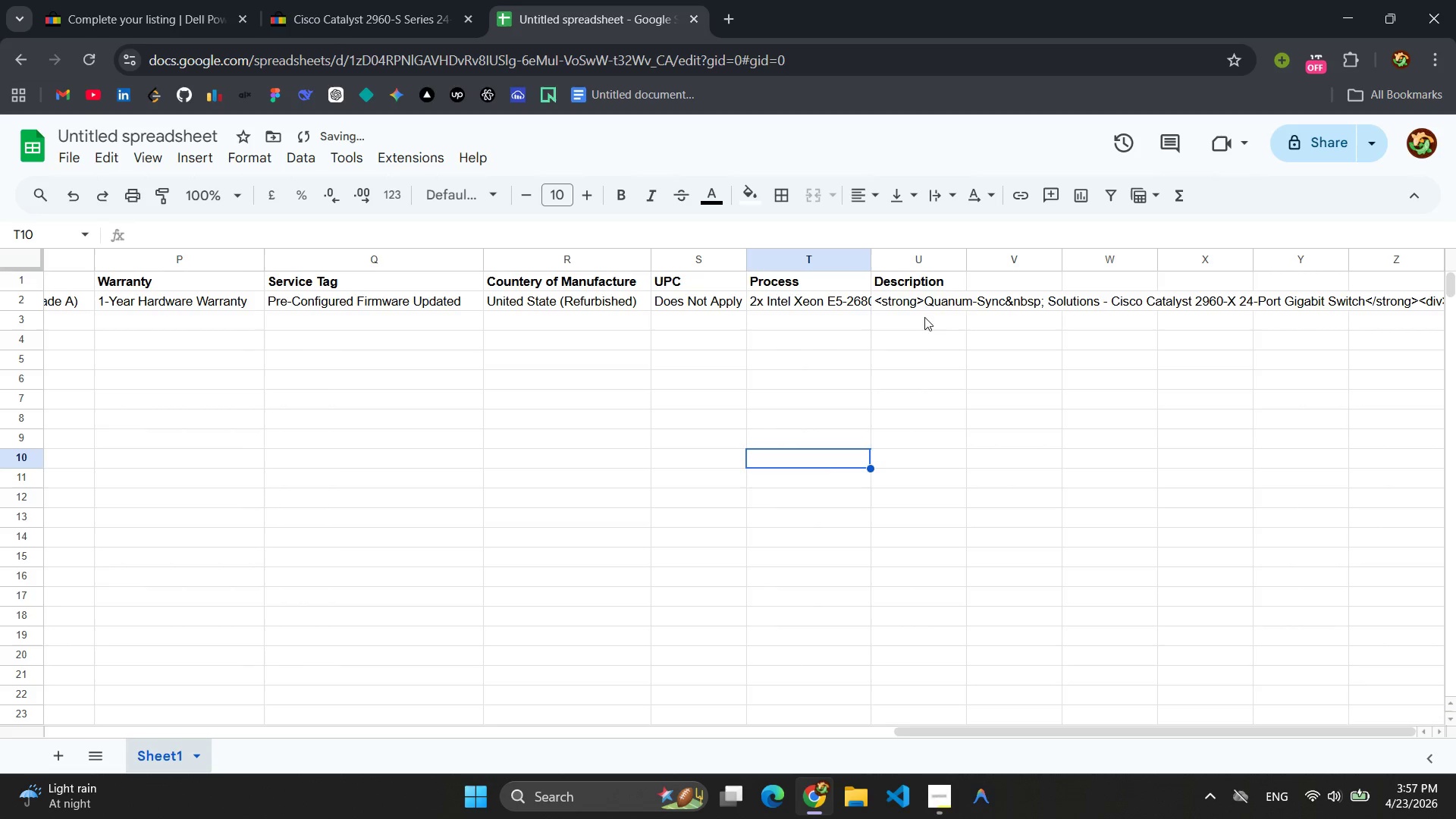 
left_click([930, 300])
 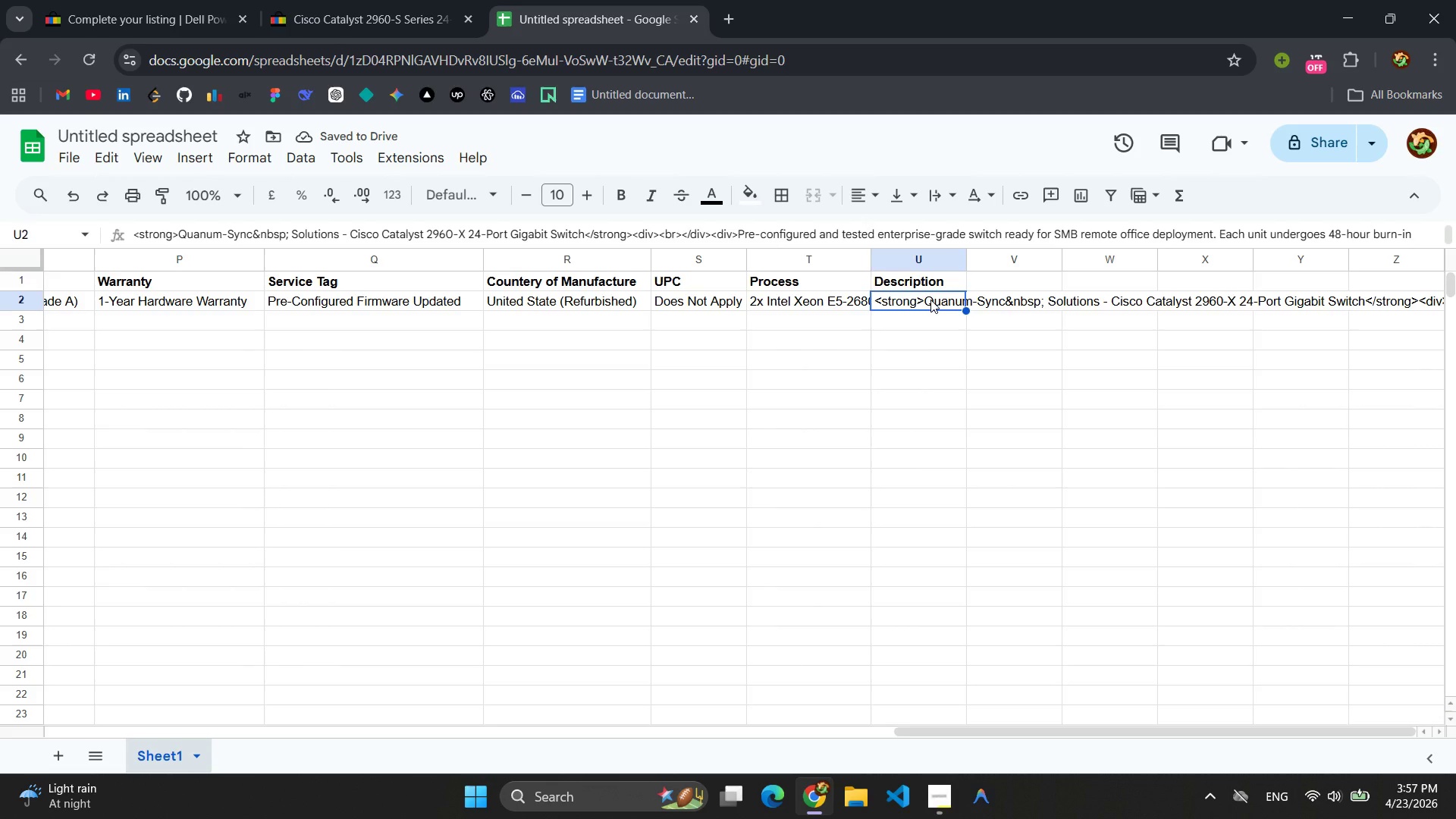 
key(Control+A)
 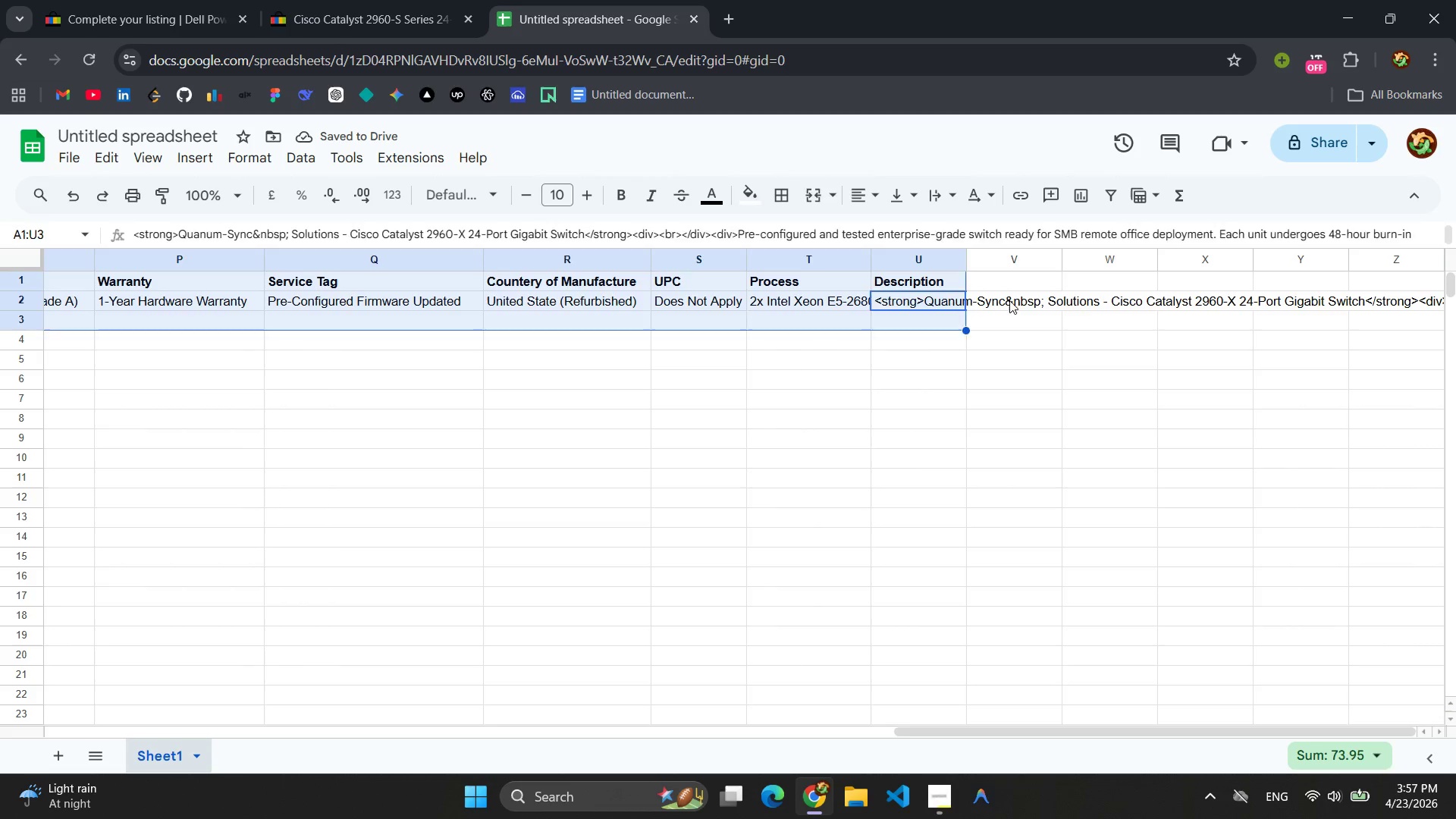 
double_click([1009, 300])
 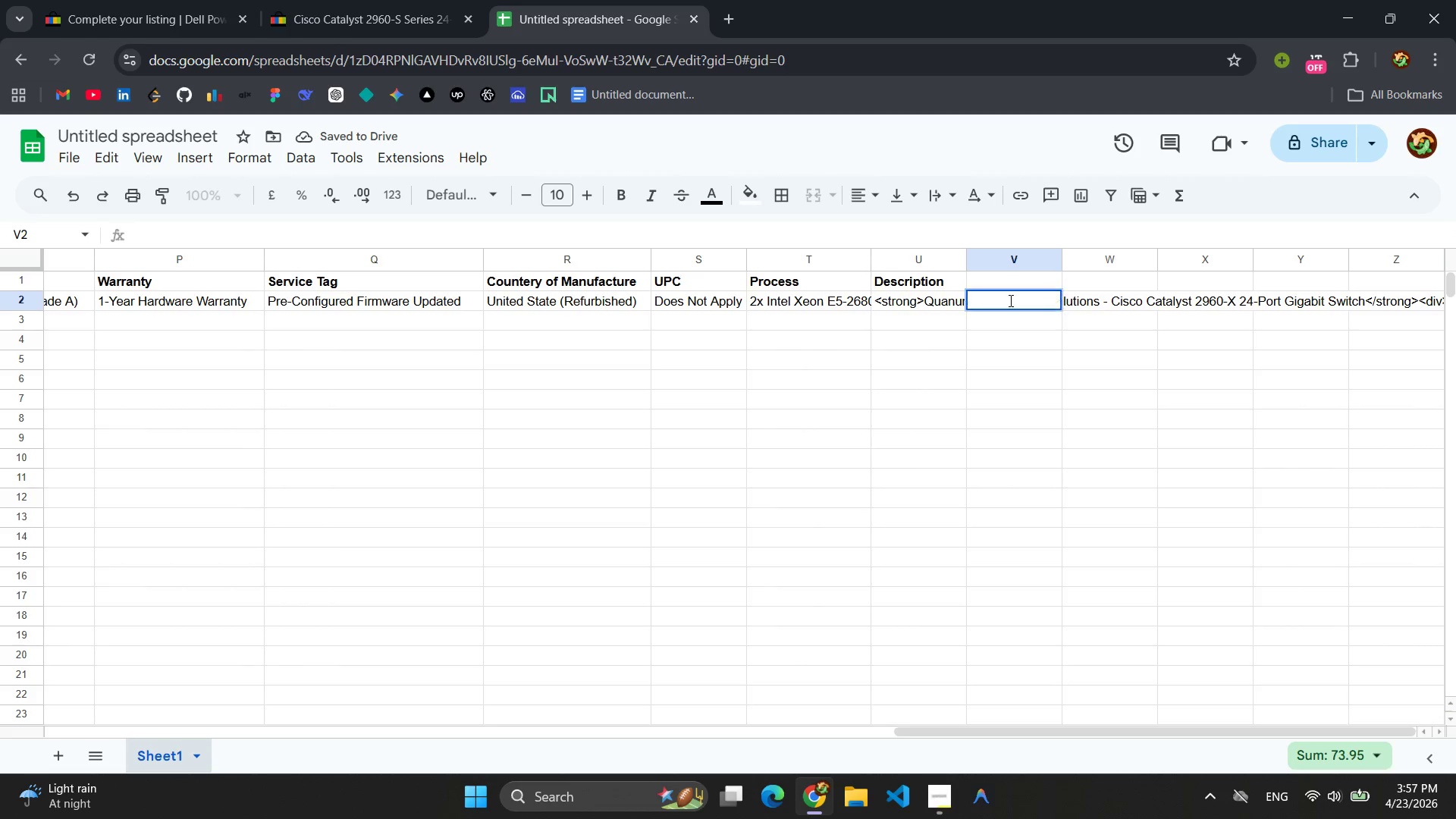 
triple_click([1009, 300])
 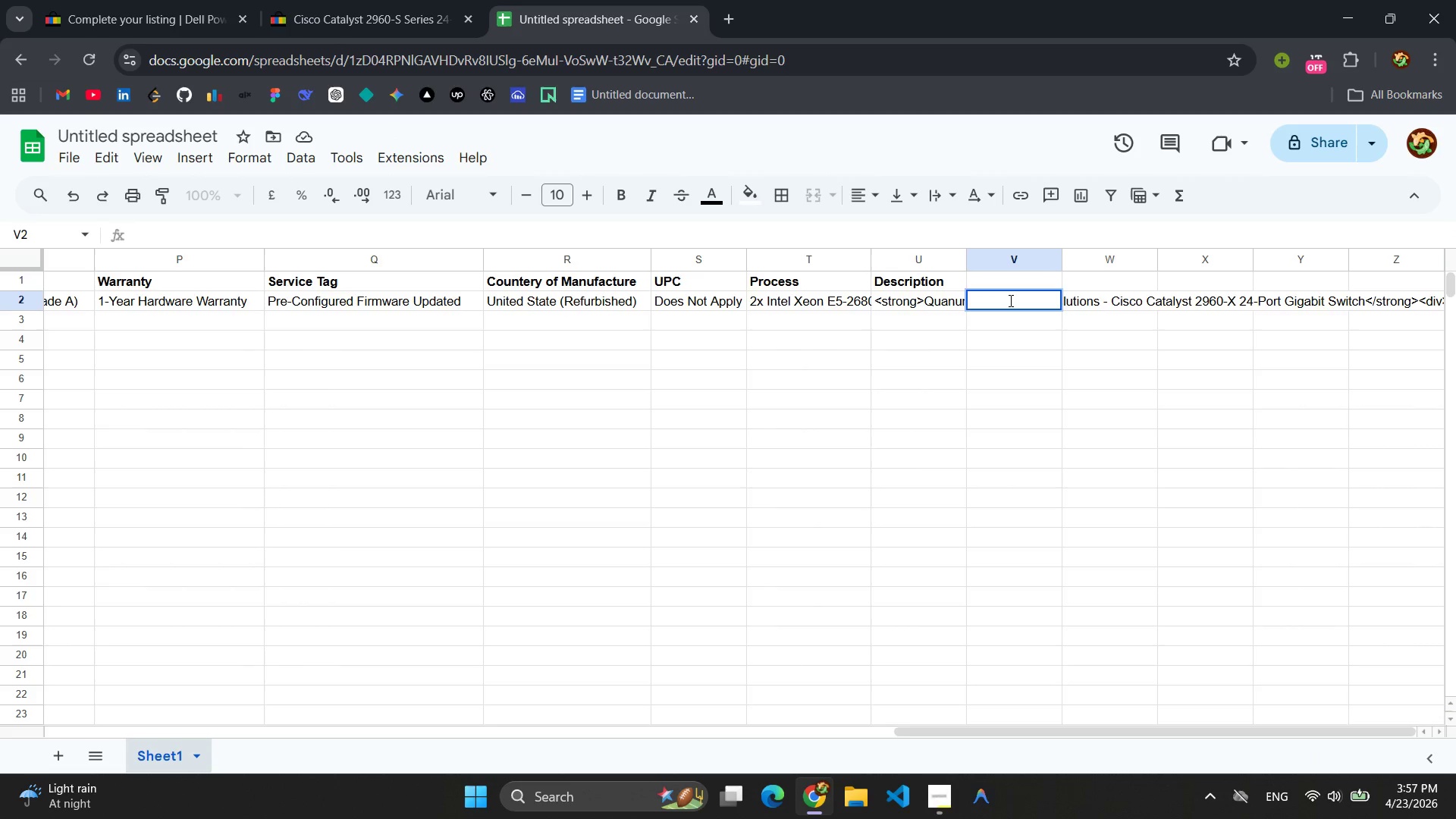 
triple_click([1009, 300])
 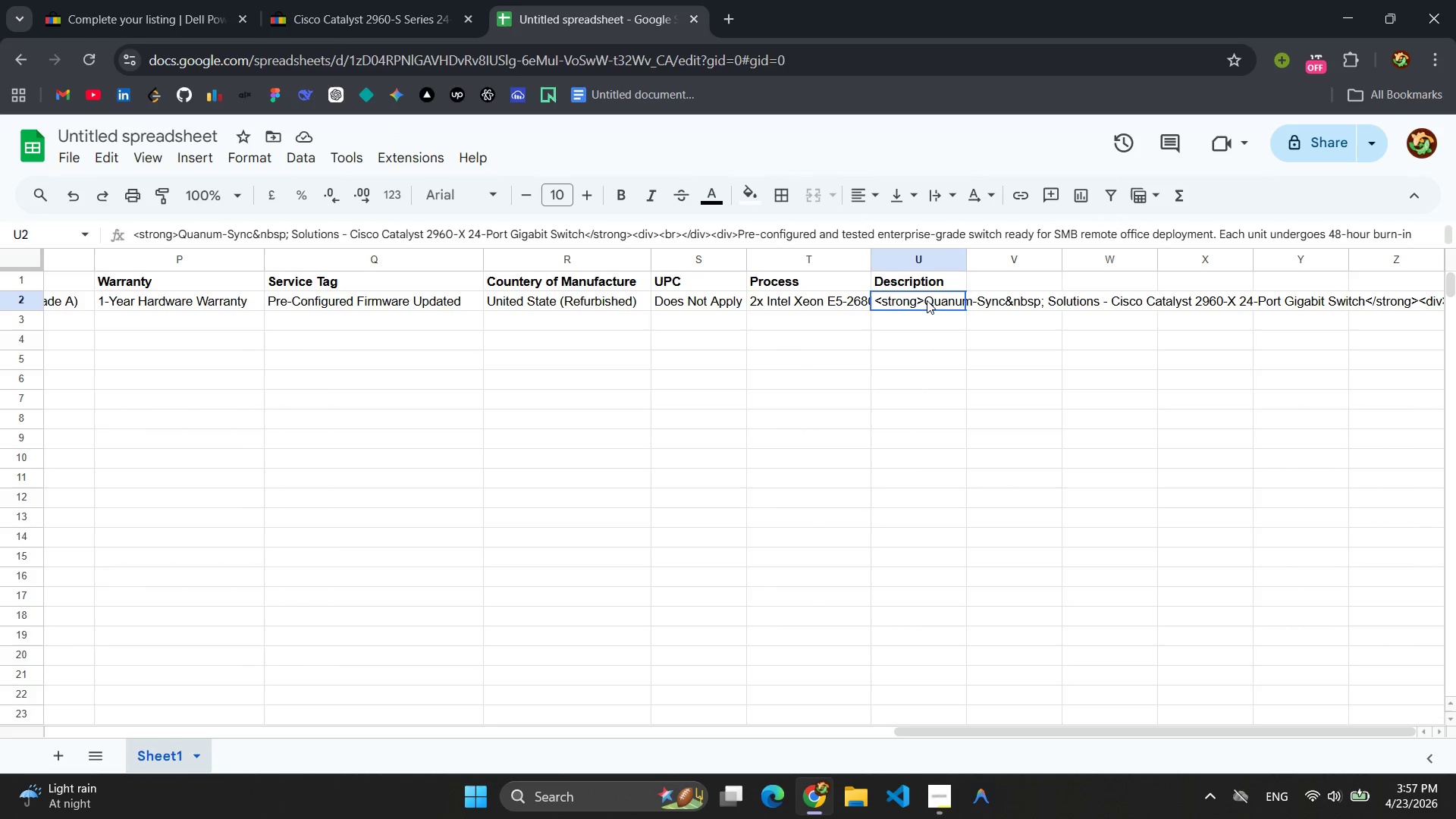 
double_click([927, 300])
 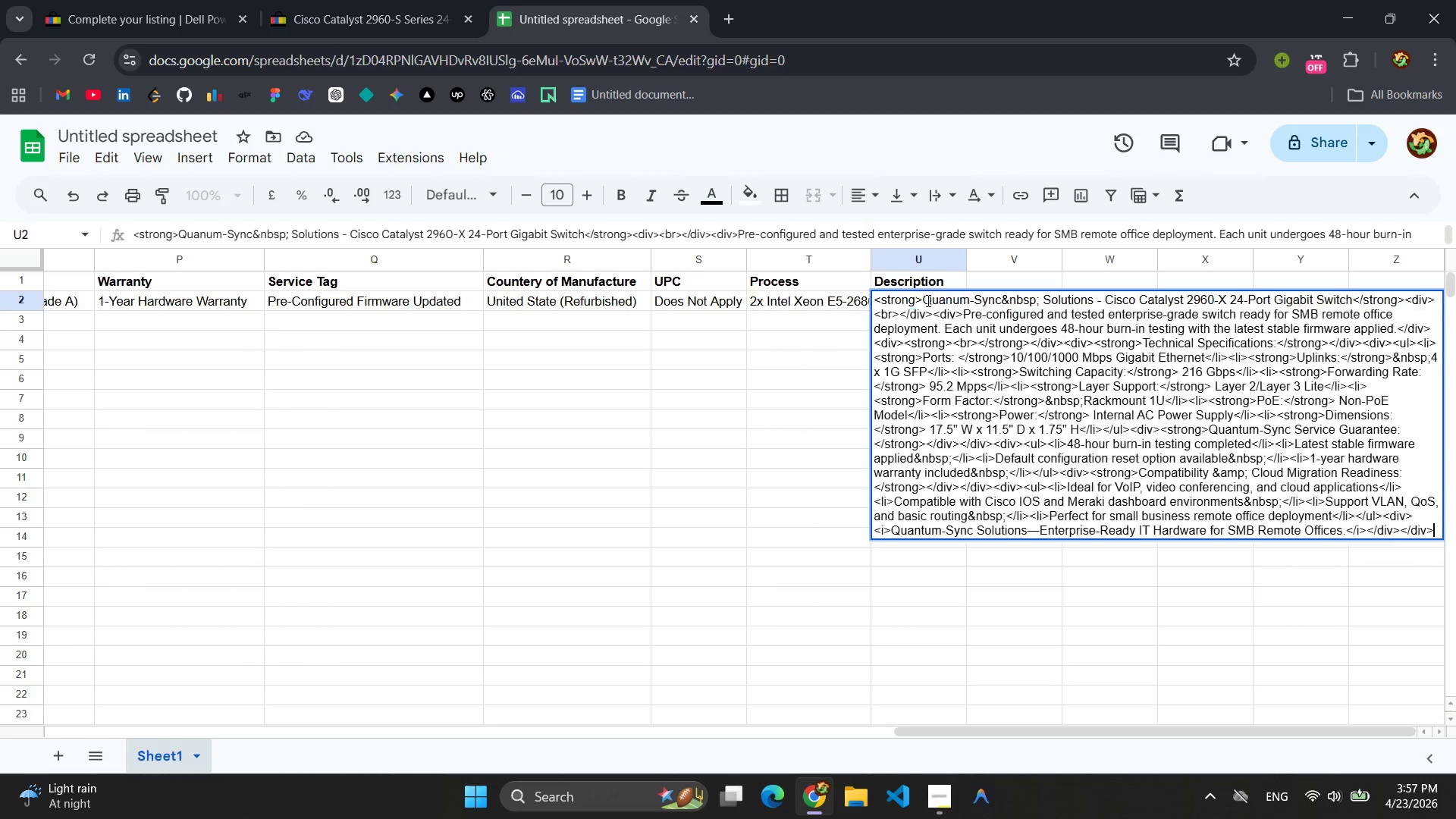 
triple_click([927, 300])
 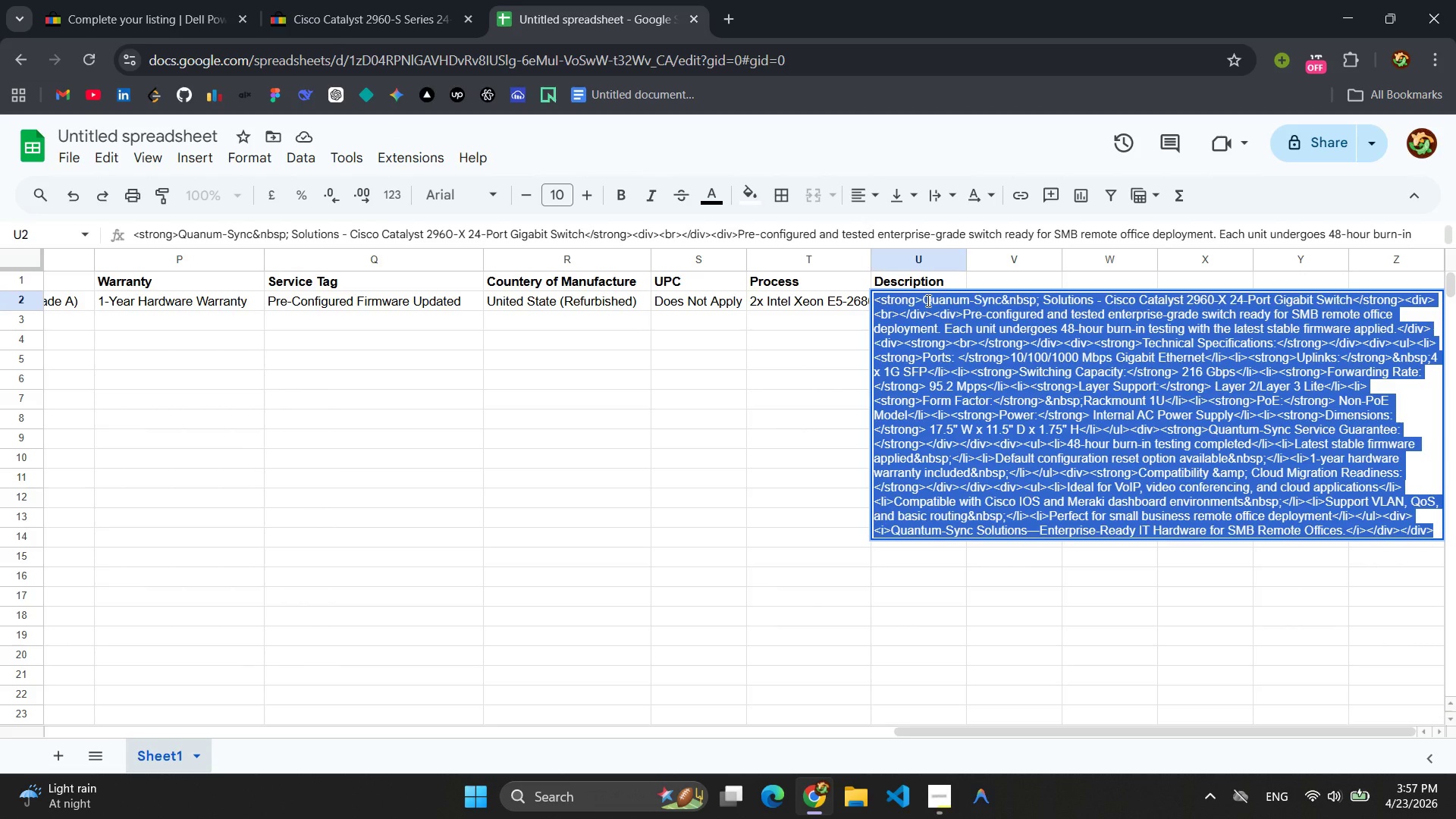 
key(Control+X)
 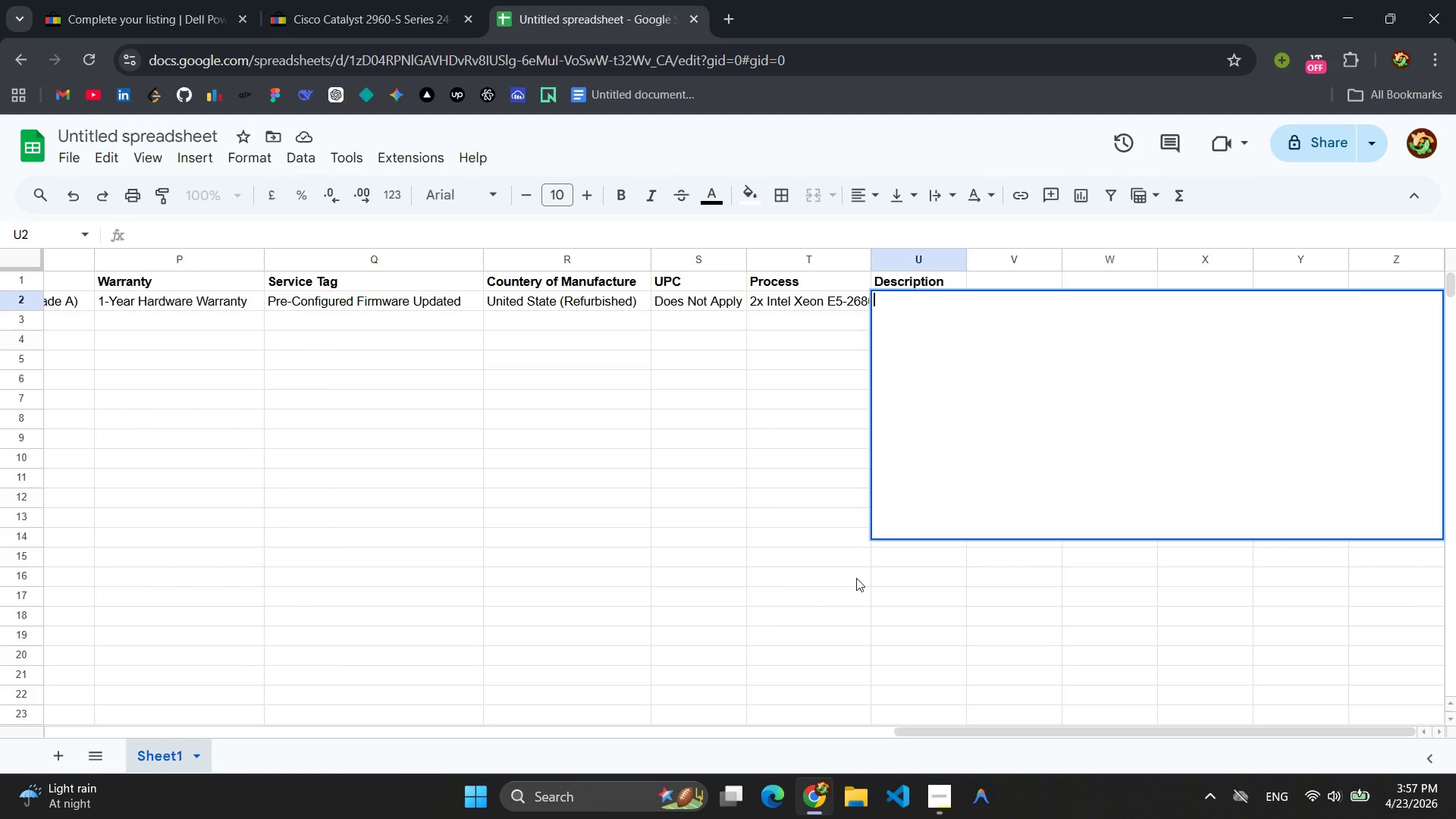 
left_click([834, 601])
 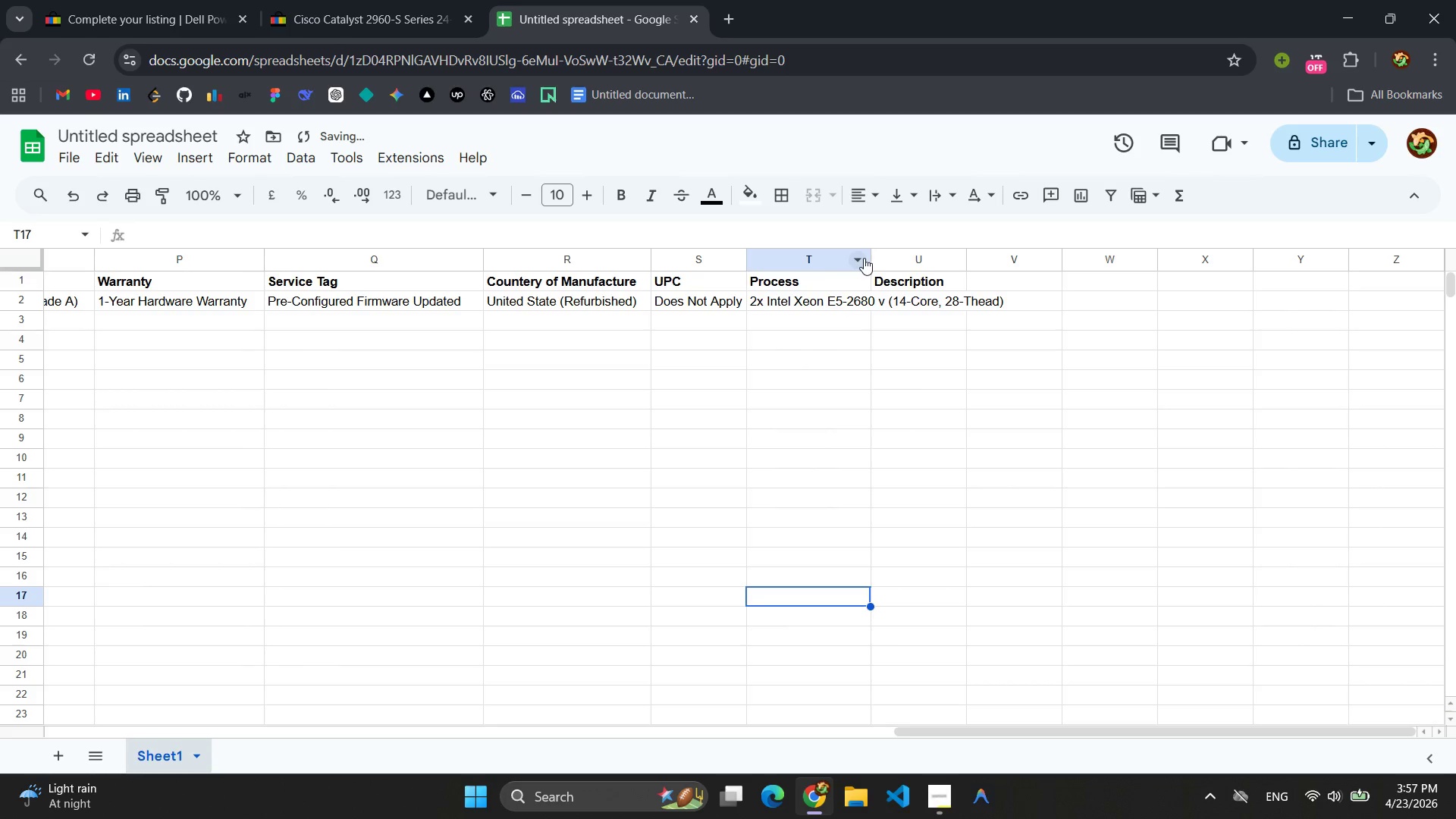 
left_click_drag(start_coordinate=[872, 255], to_coordinate=[980, 256])
 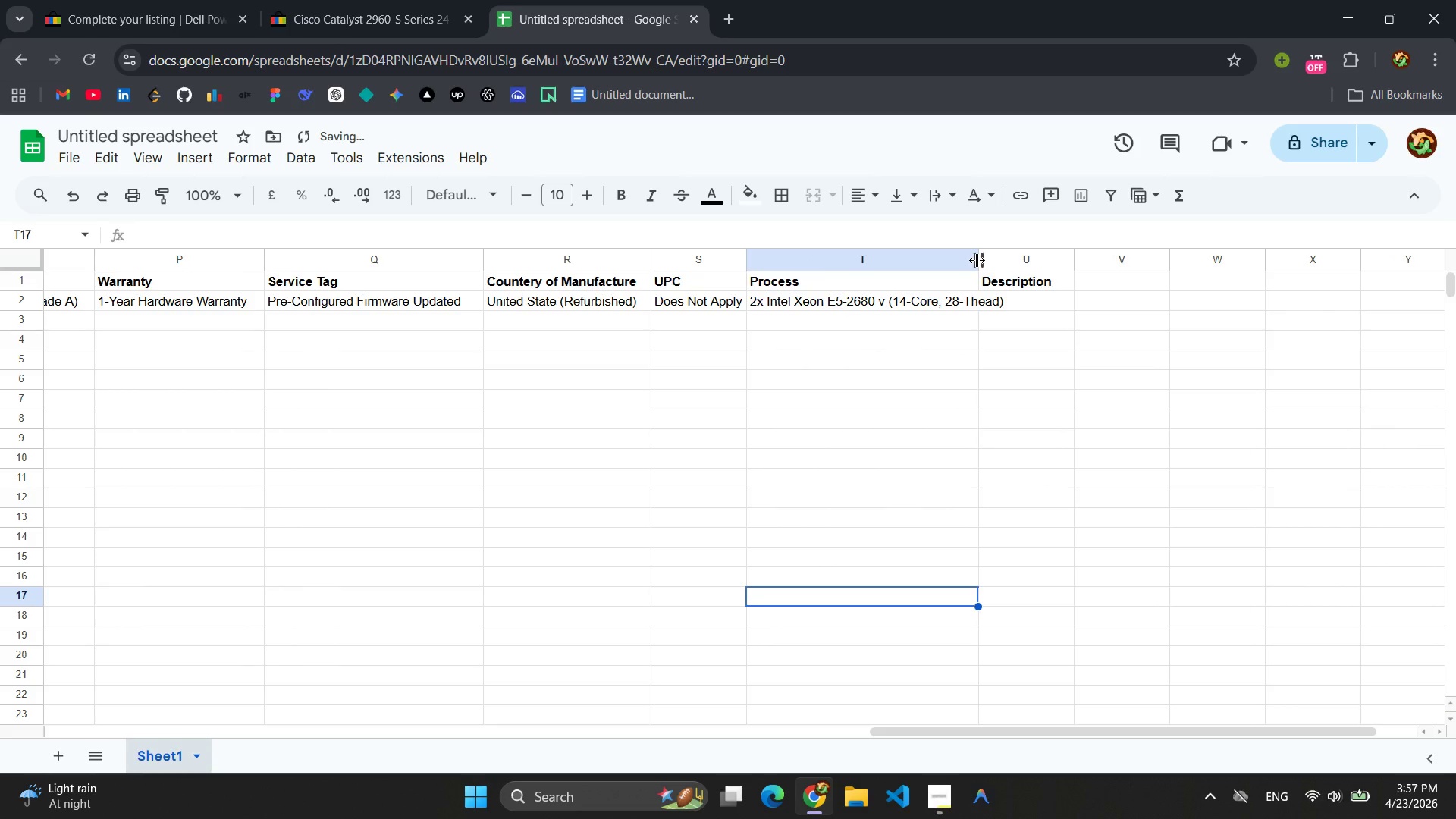 
left_click_drag(start_coordinate=[977, 260], to_coordinate=[1009, 259])
 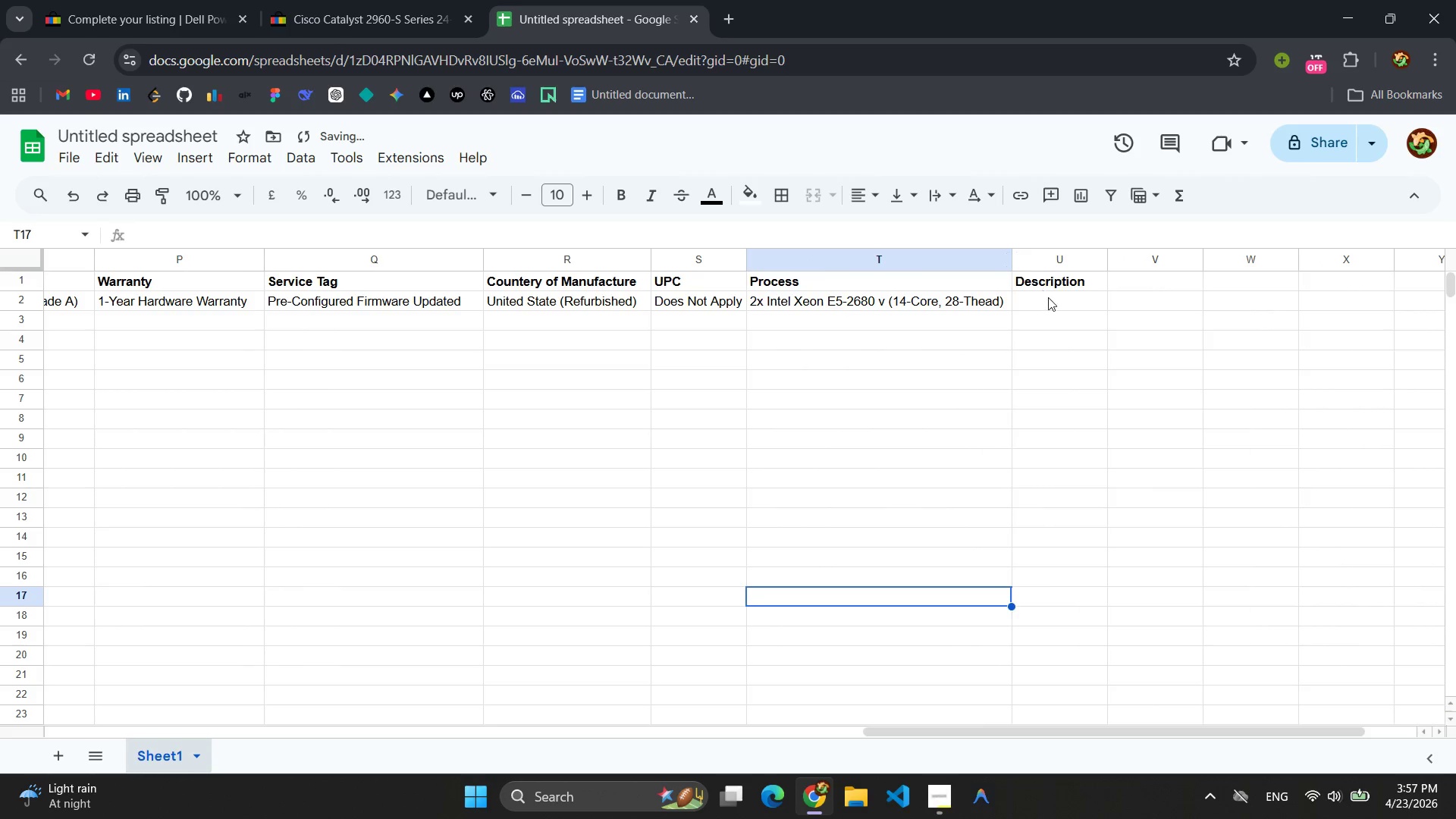 
left_click([1048, 303])
 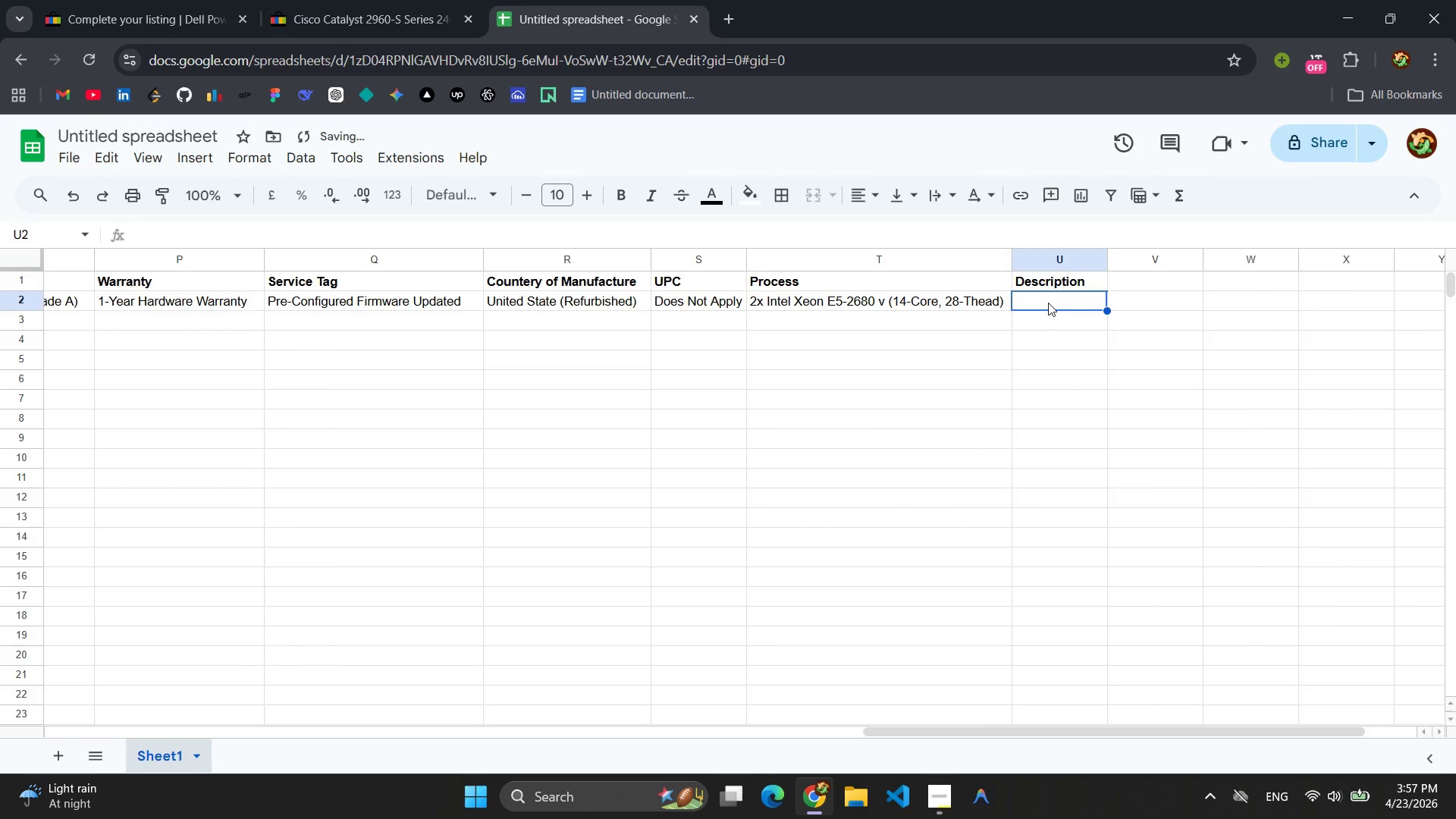 
key(Control+V)
 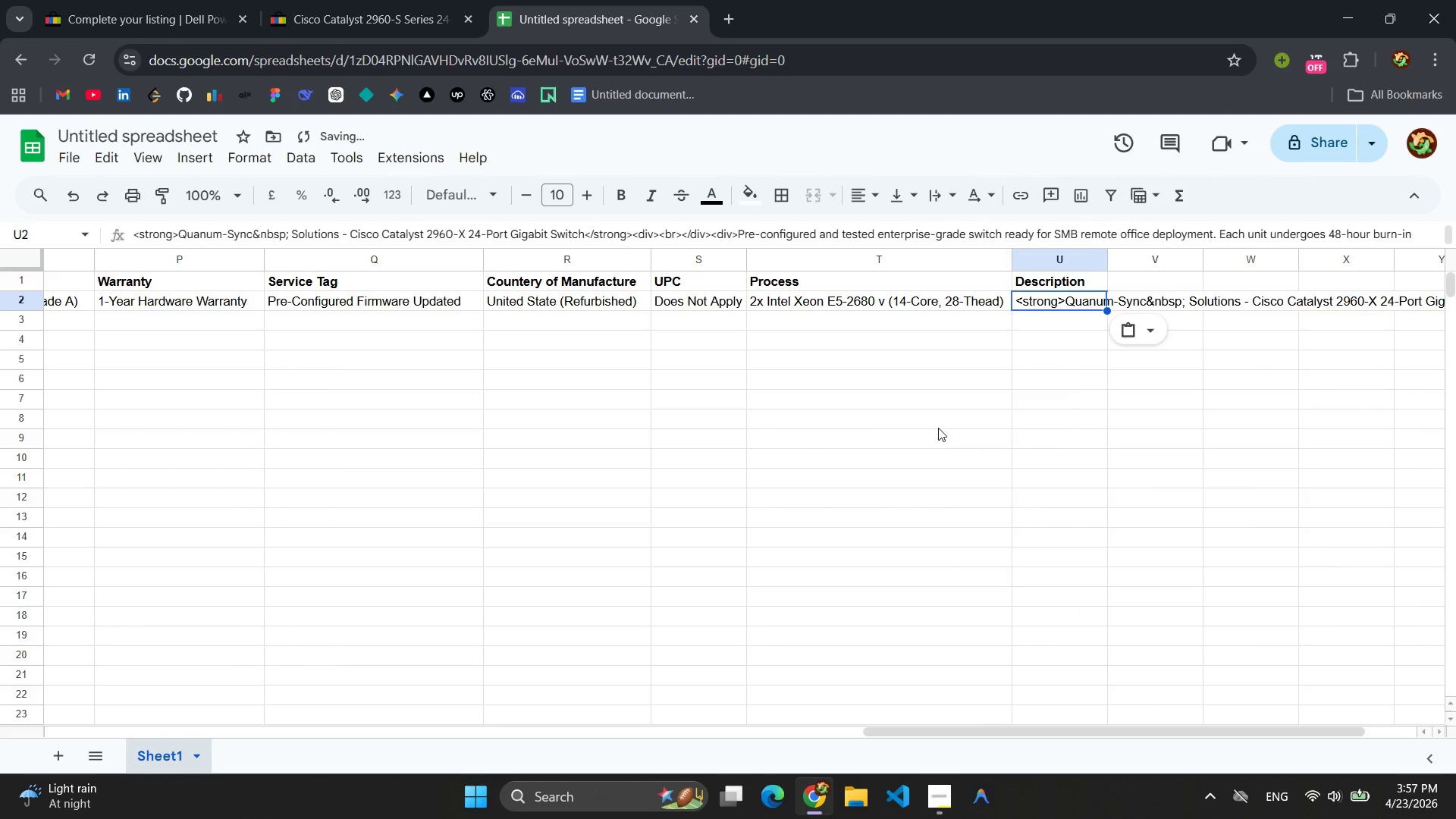 
left_click([905, 450])
 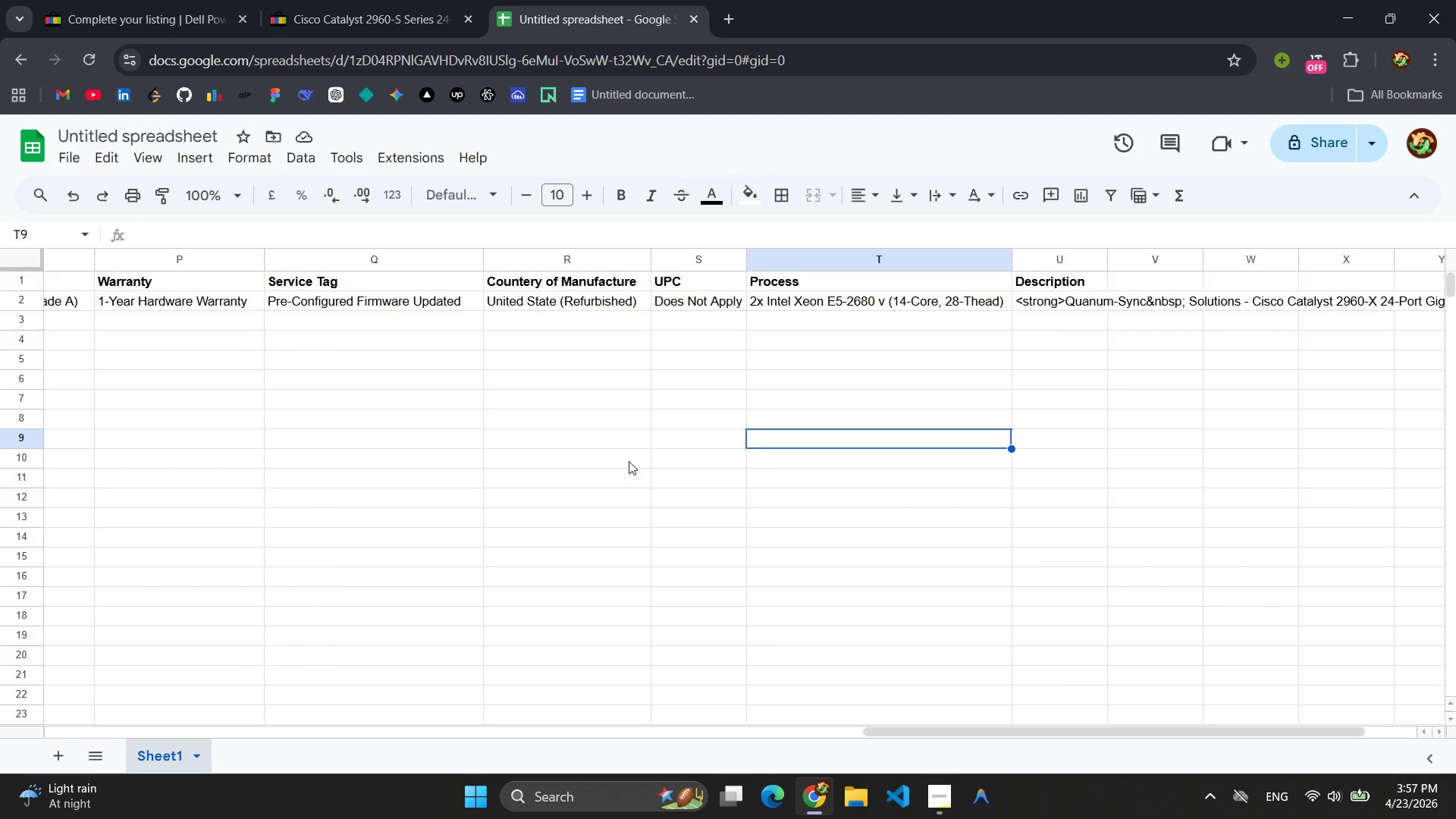 
wait(7.97)
 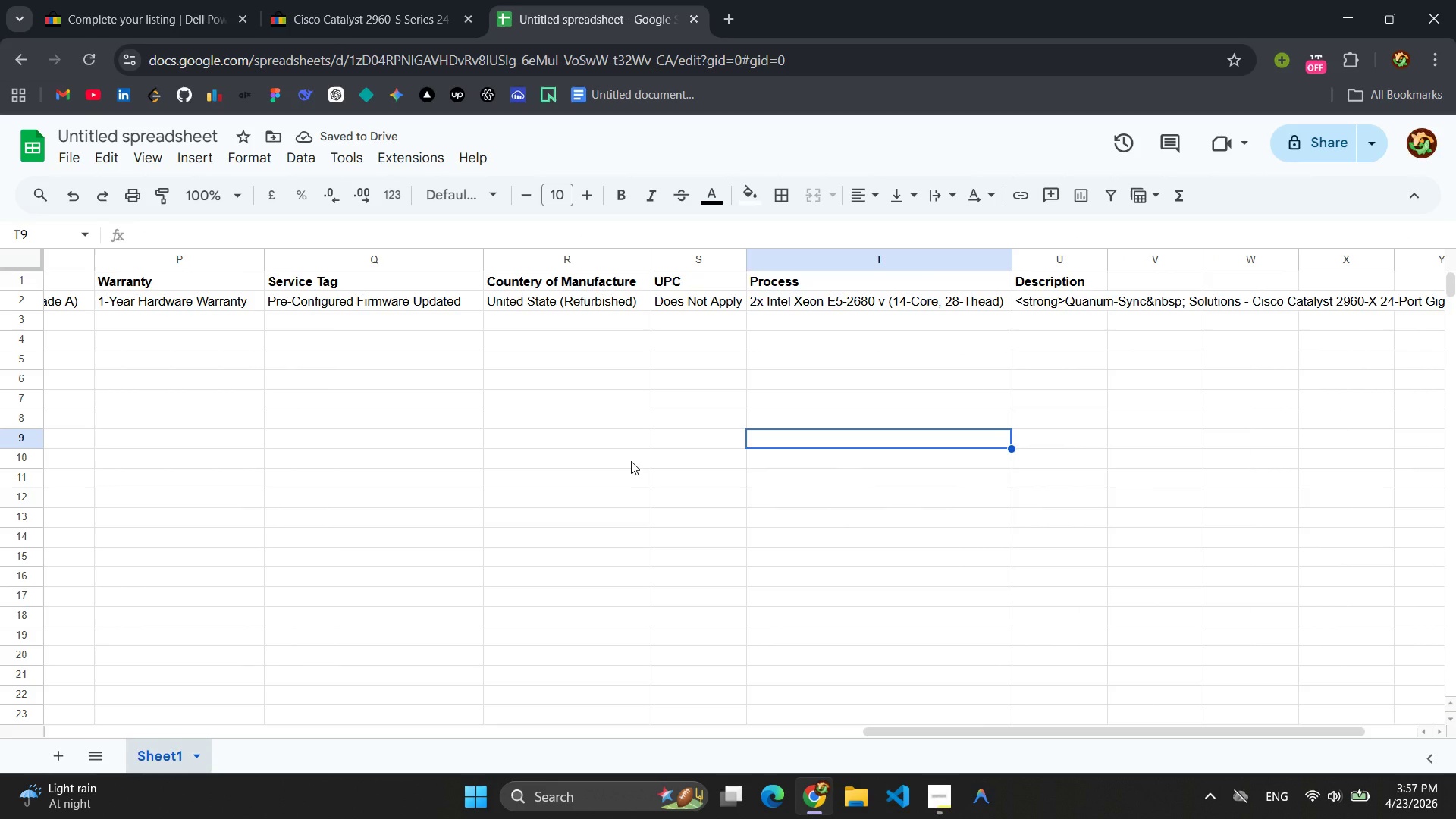 
left_click([136, 30])
 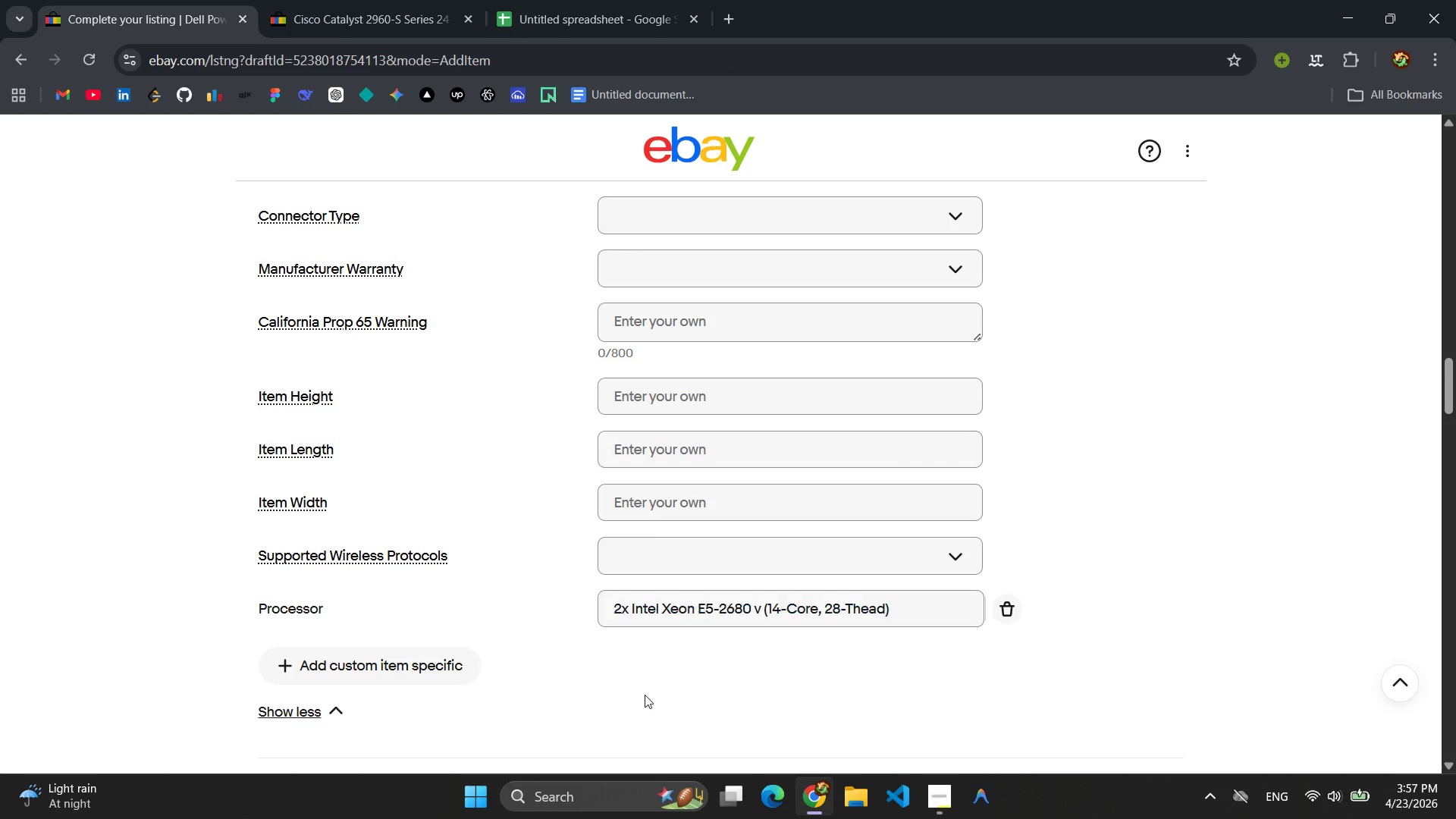 
wait(15.69)
 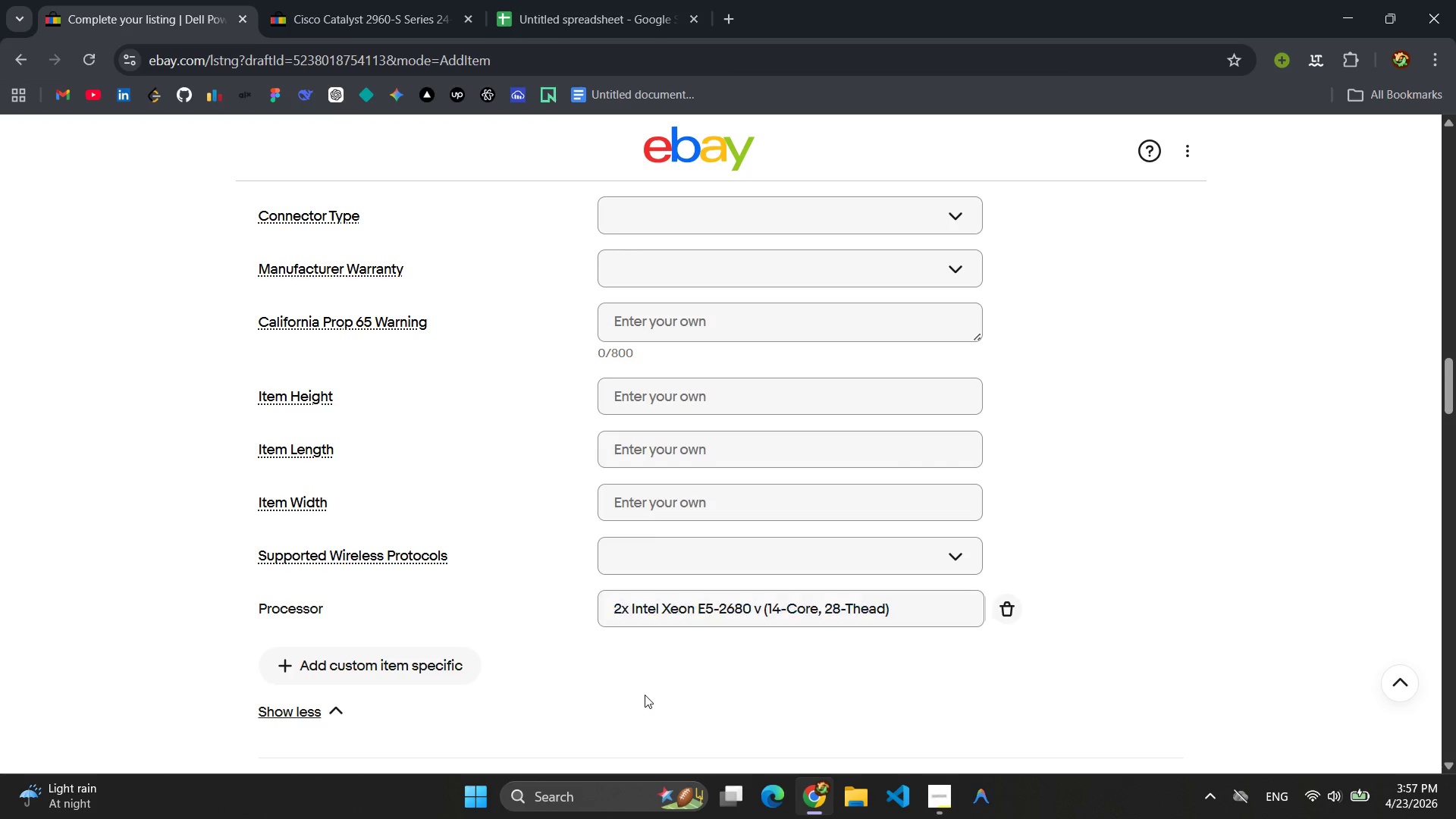 
left_click([380, 659])
 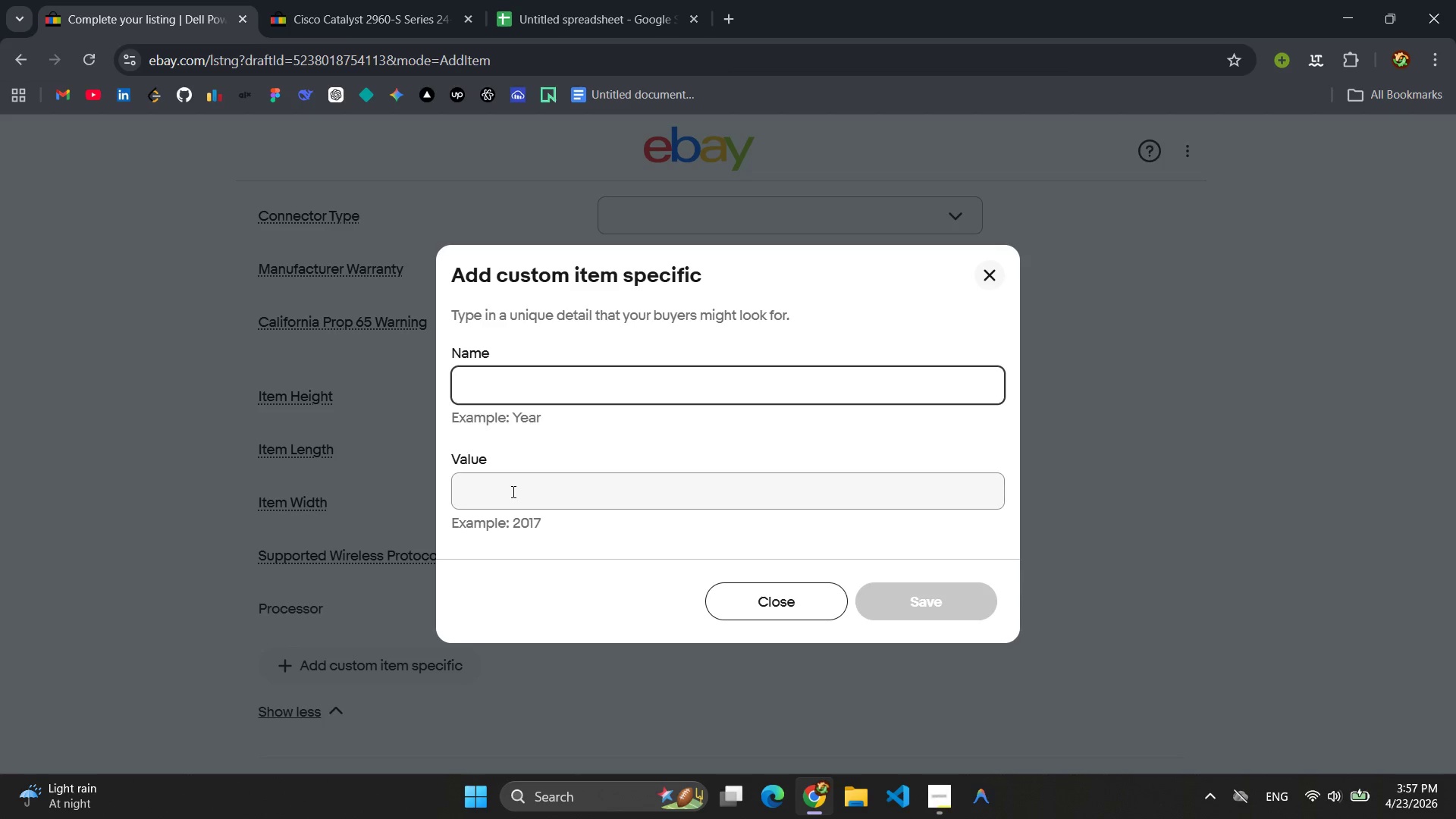 
type(Por)
key(Backspace)
key(Backspace)
type(roce)
 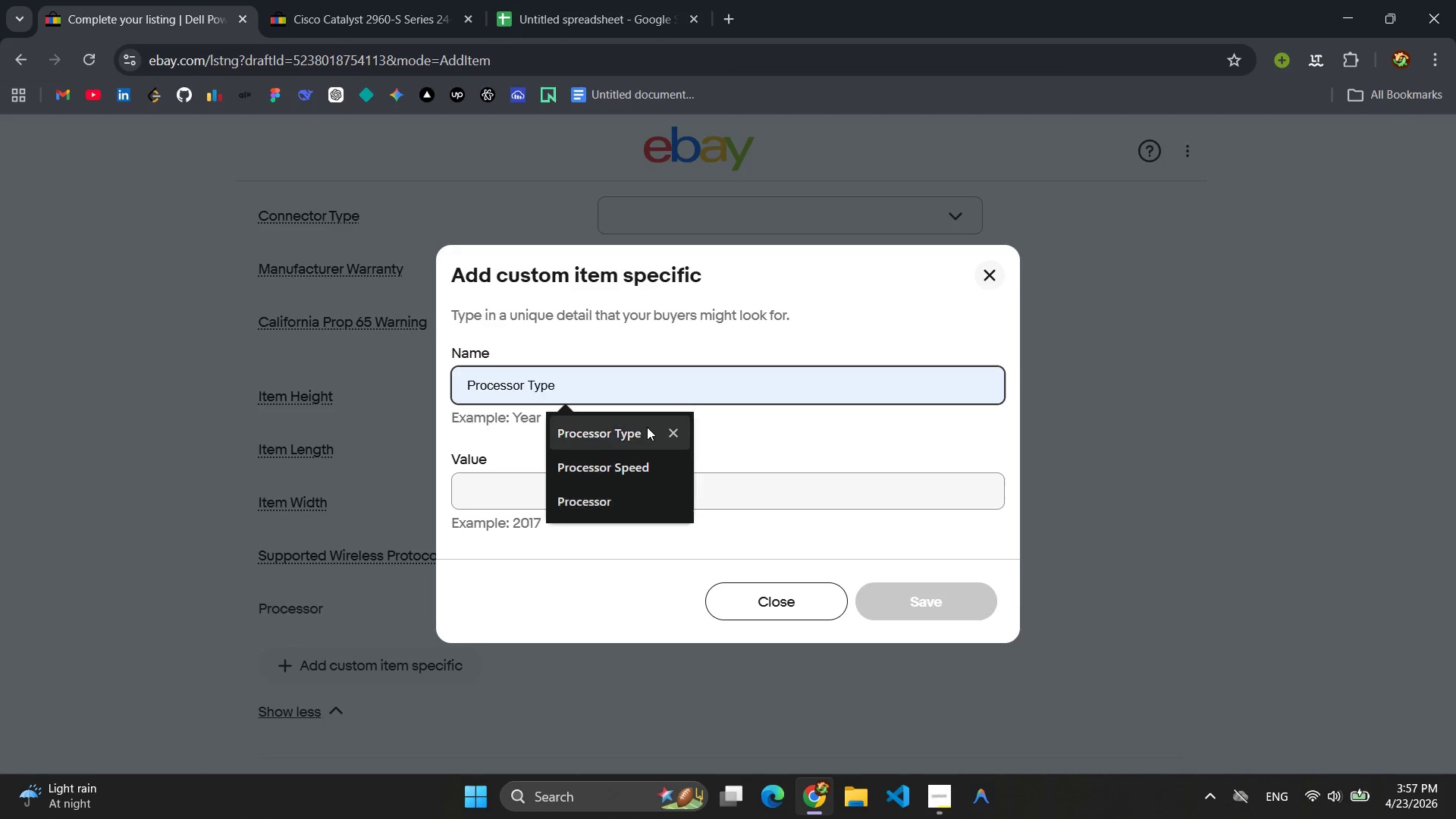 
left_click([629, 421])
 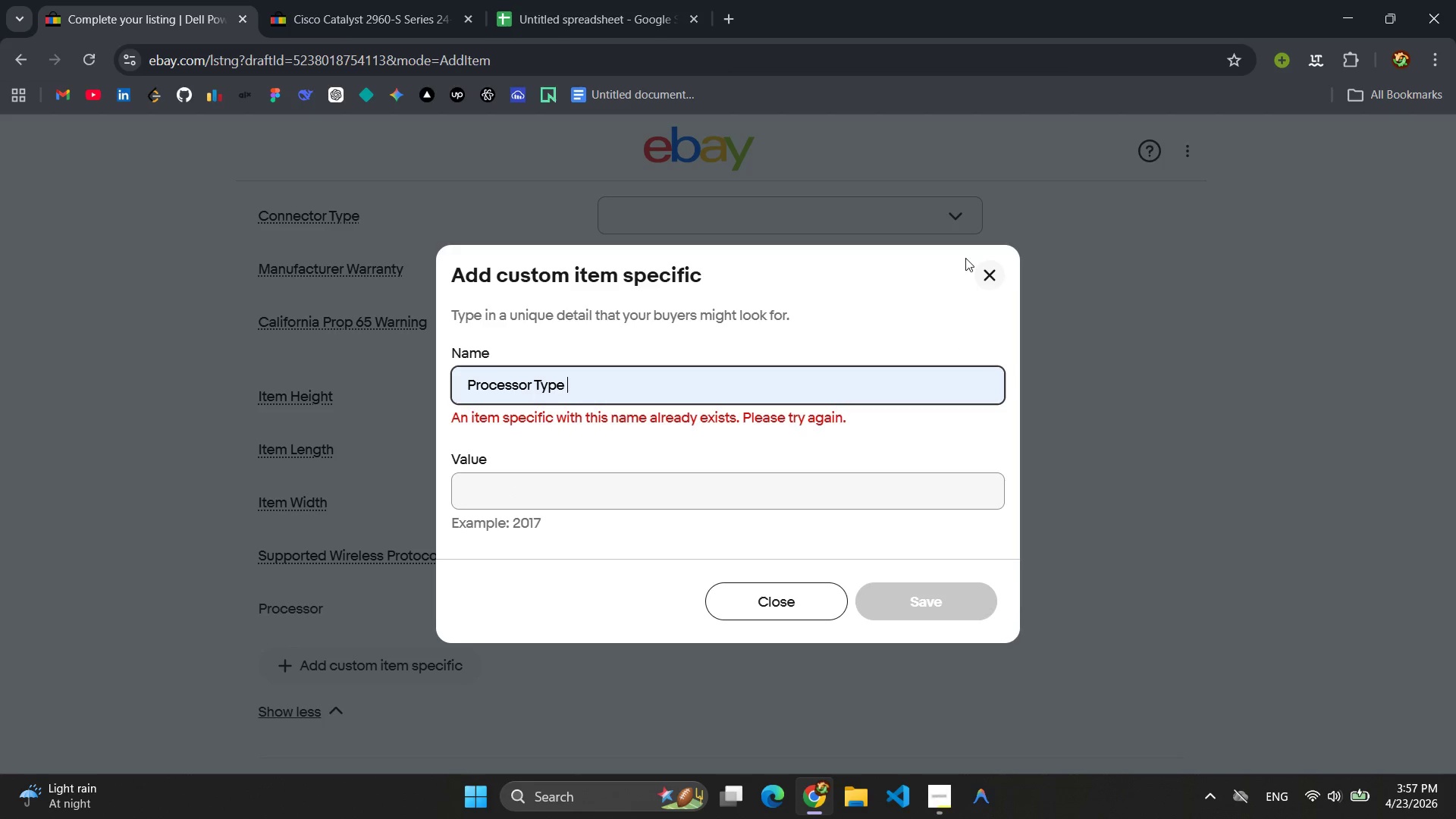 
left_click([992, 267])
 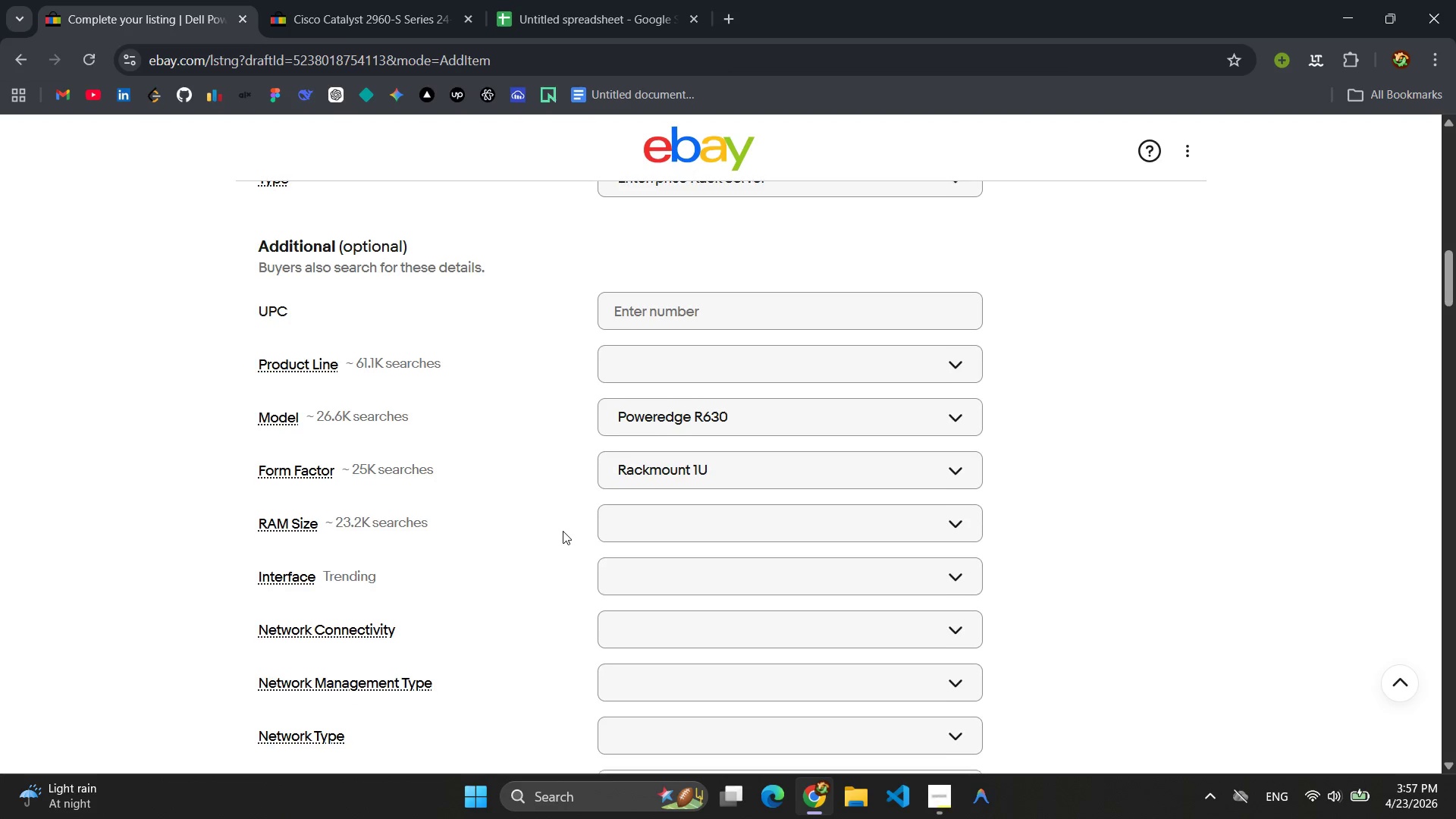 
wait(8.69)
 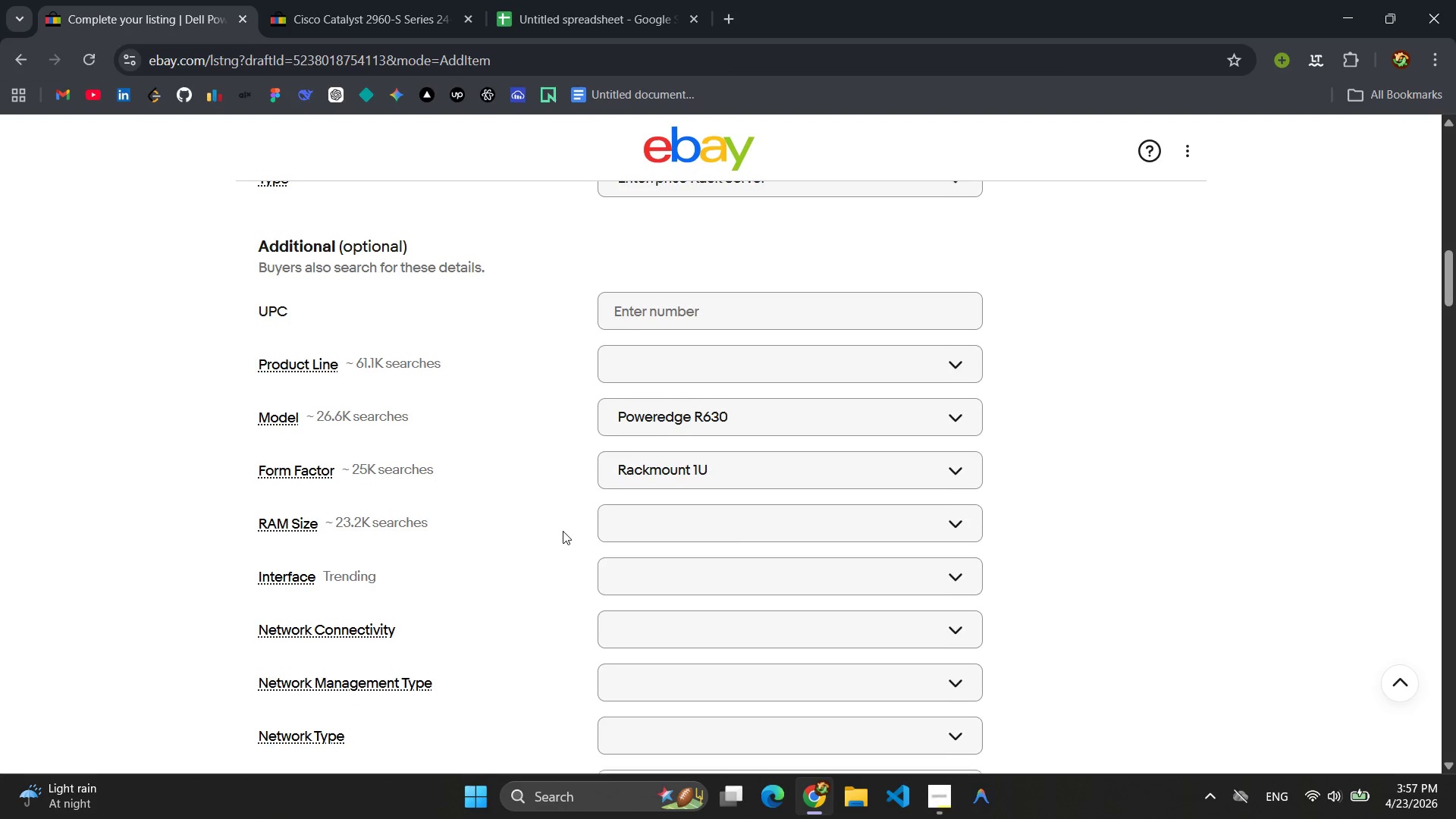 
left_click([651, 400])
 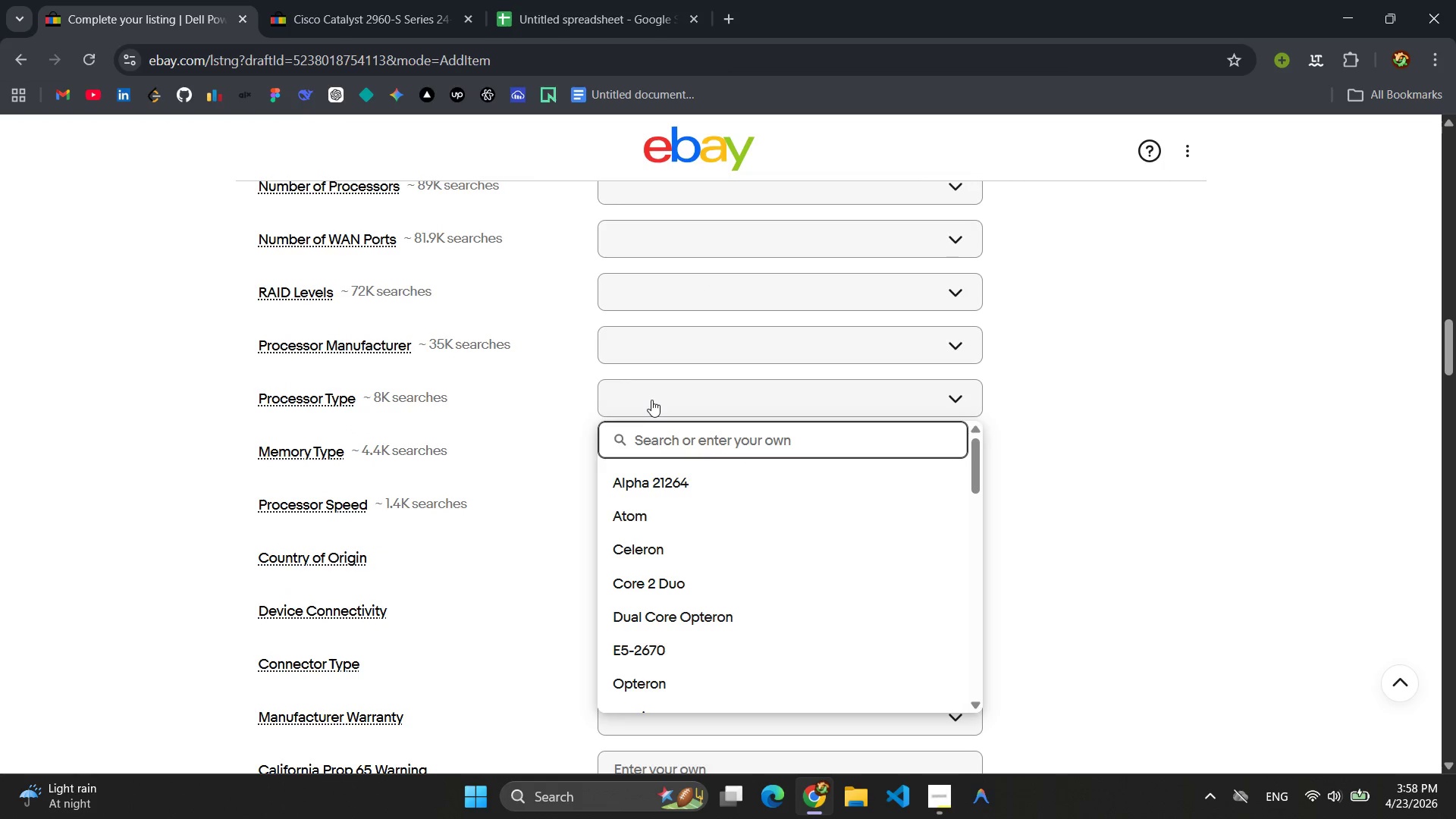 
wait(7.03)
 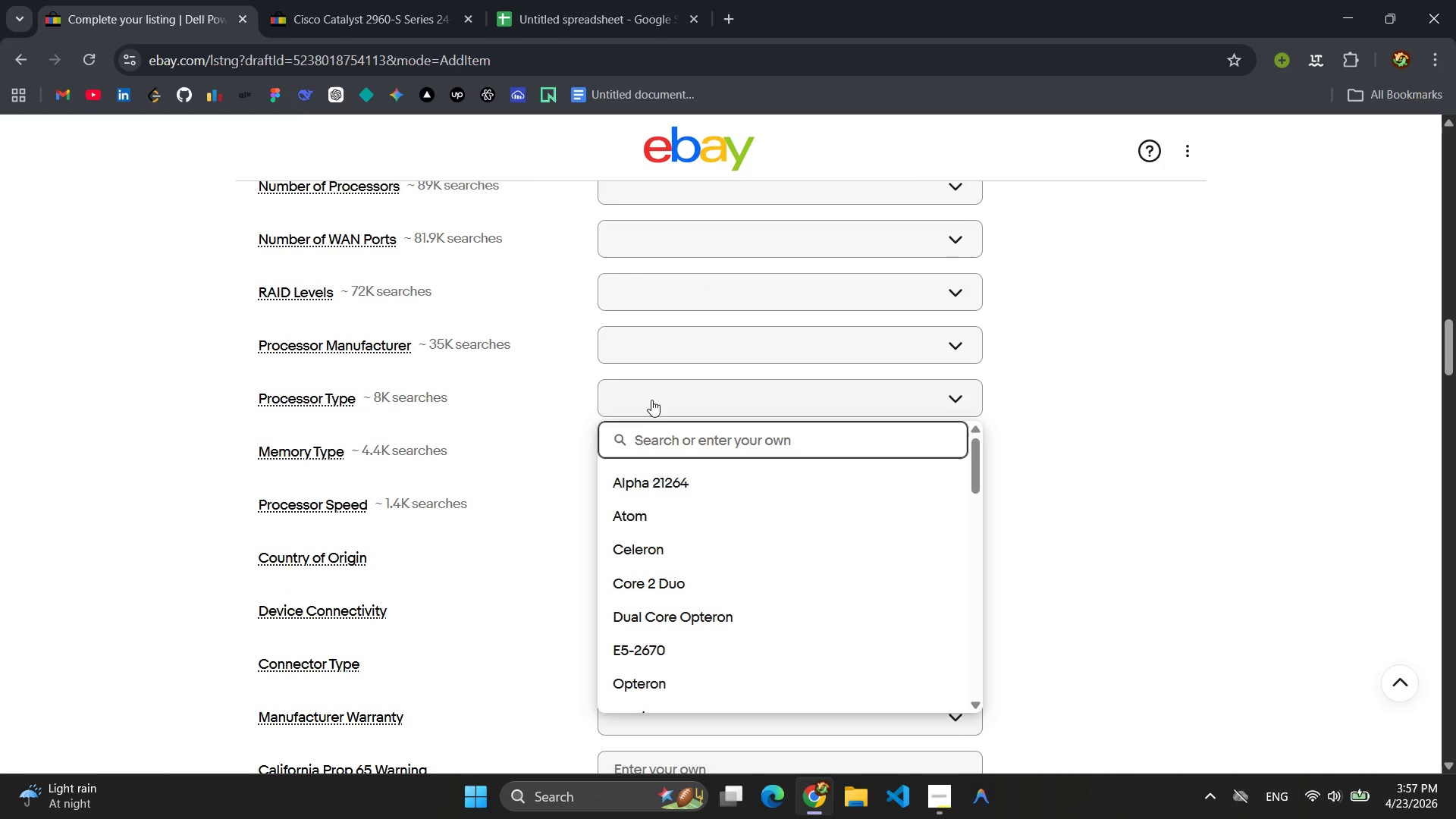 
left_click([1056, 496])
 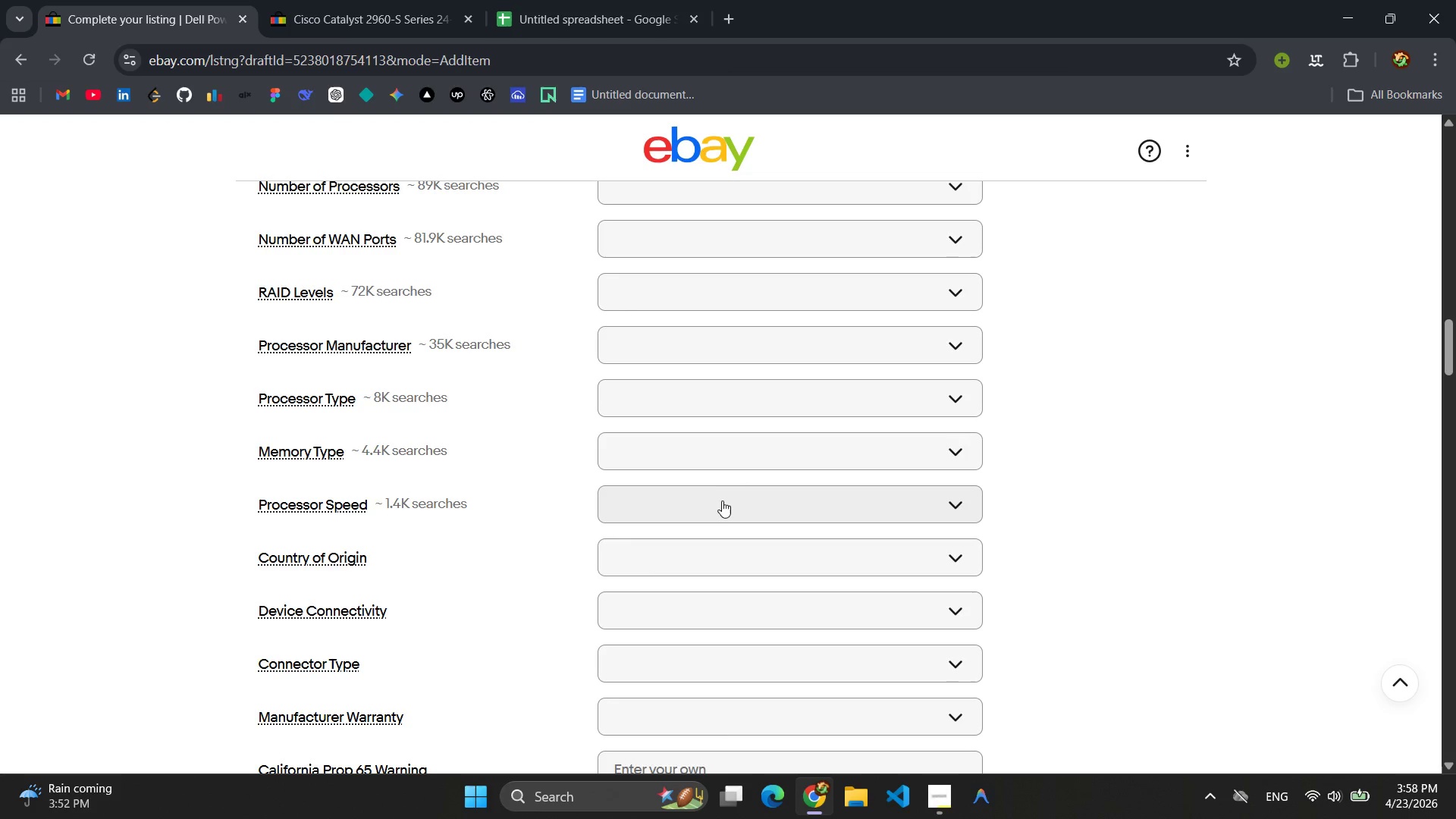 
left_click([721, 501])
 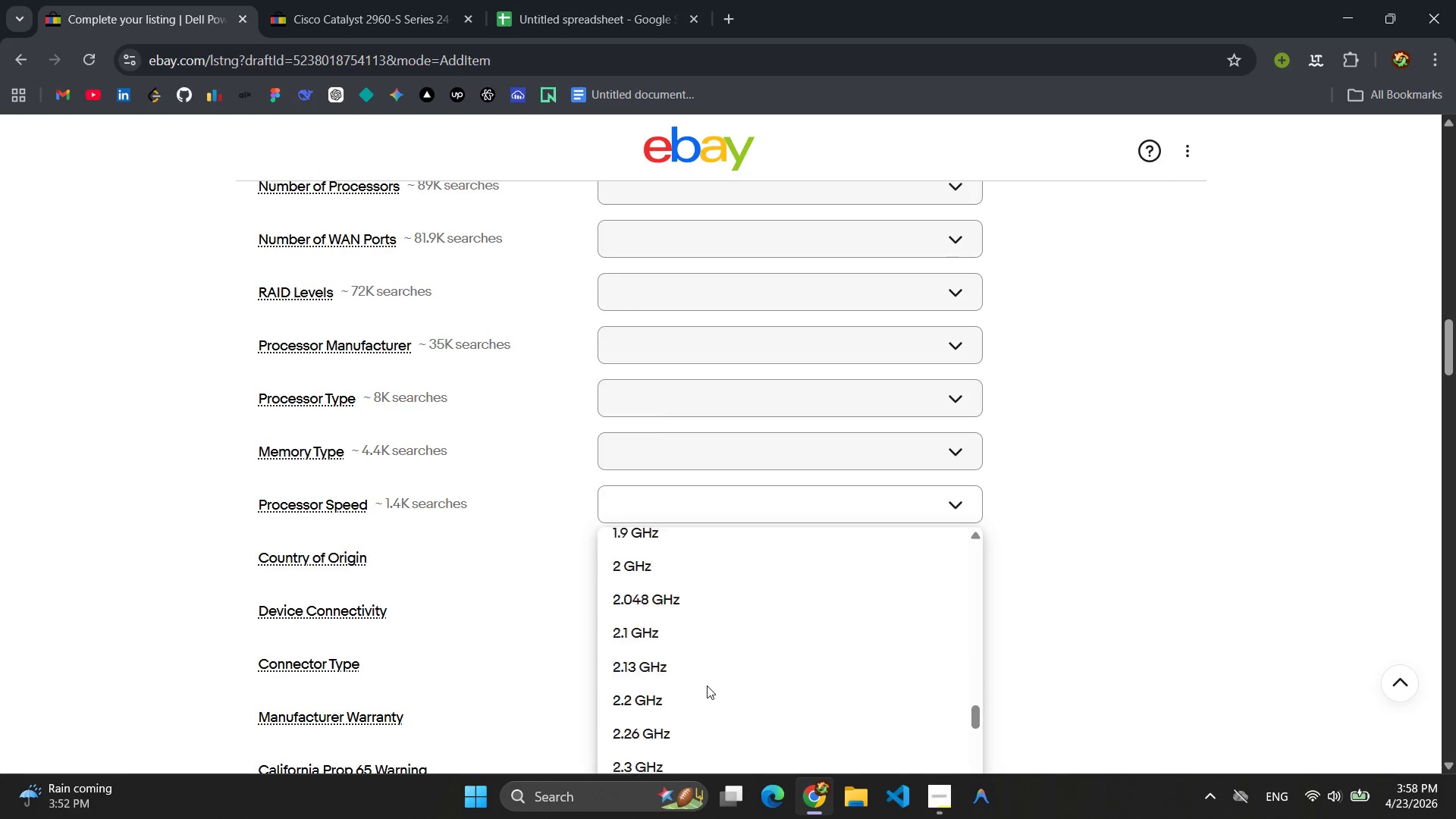 
wait(13.34)
 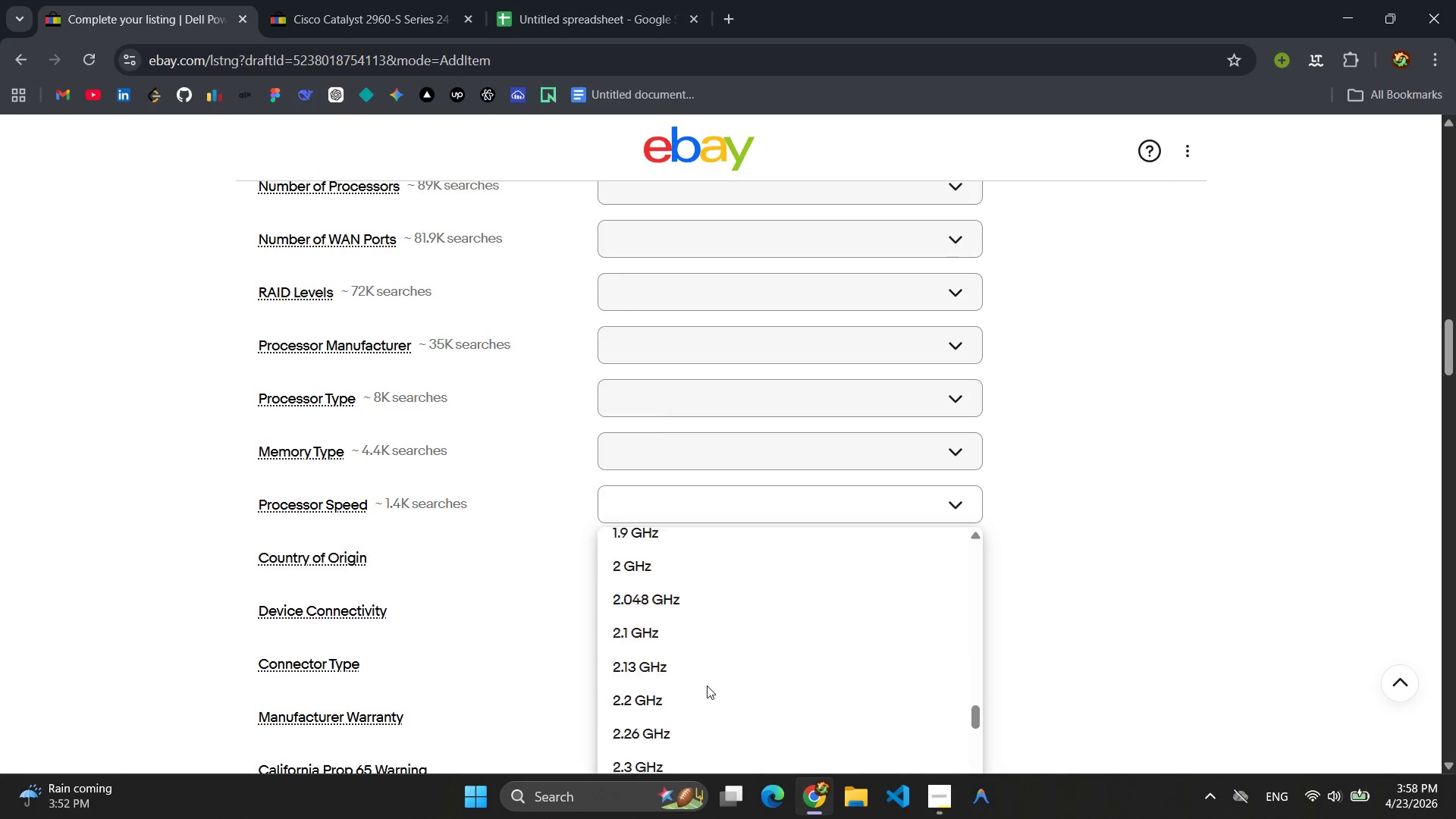 
left_click([642, 614])
 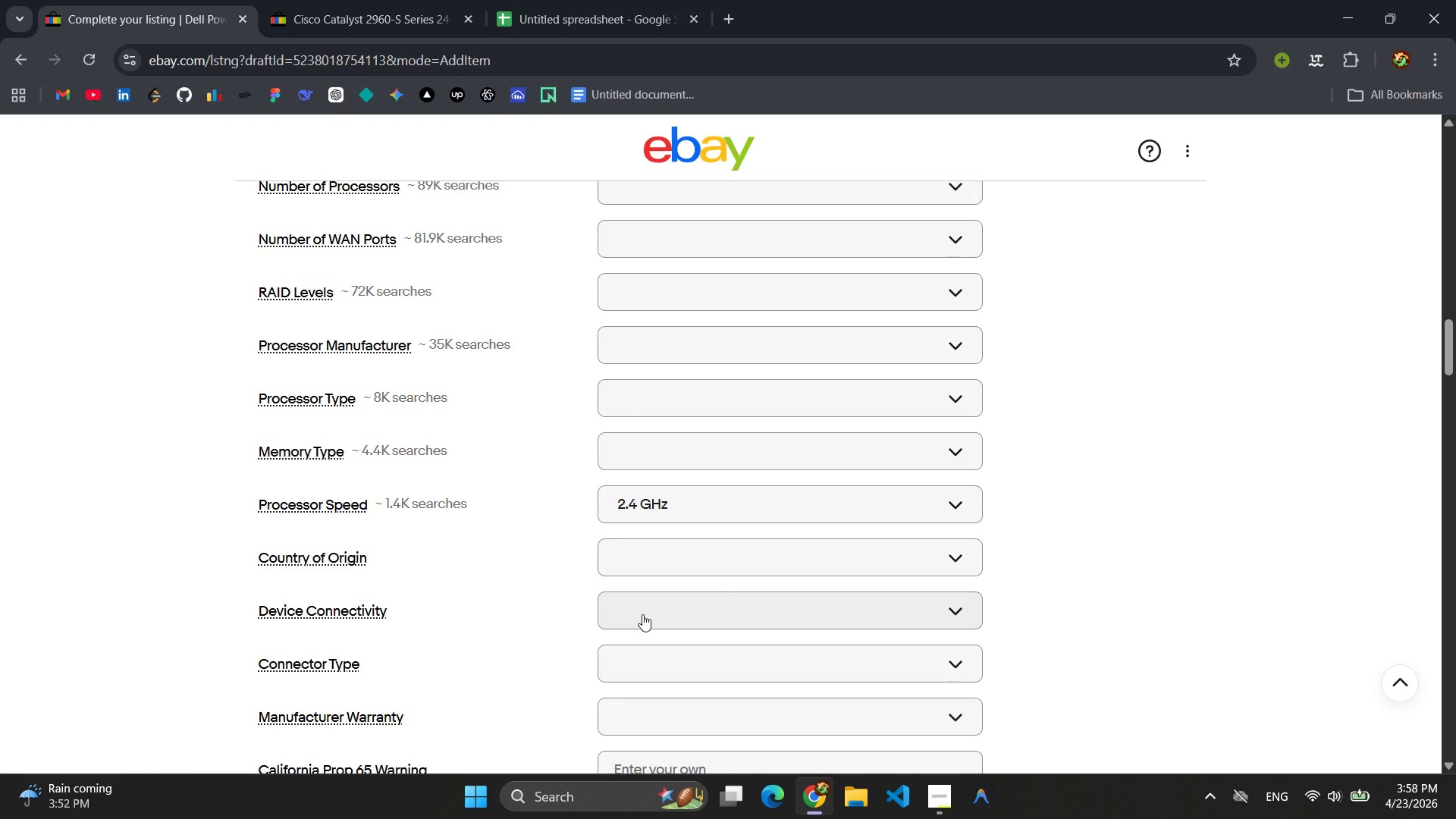 
wait(7.53)
 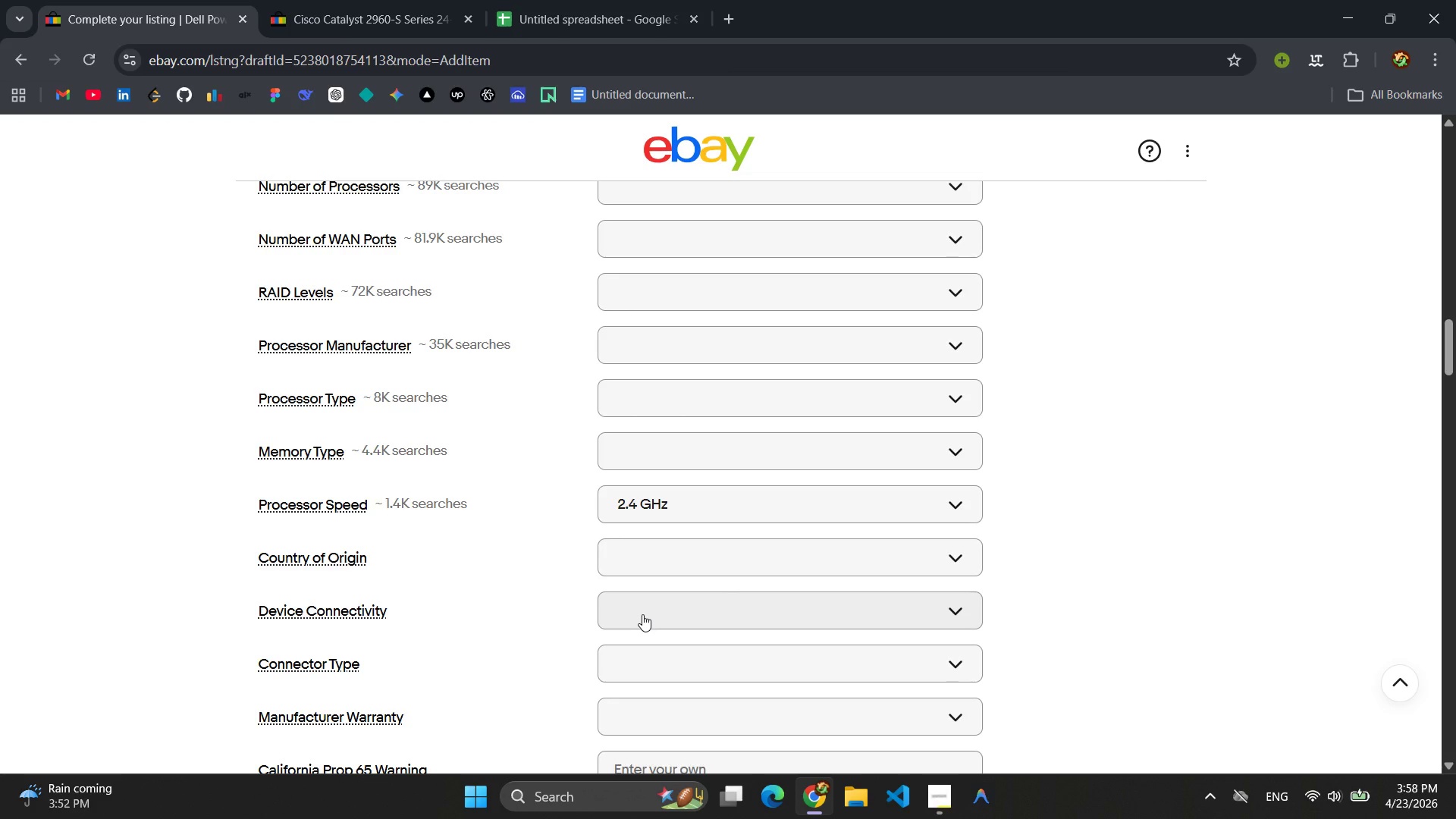 
left_click([714, 500])
 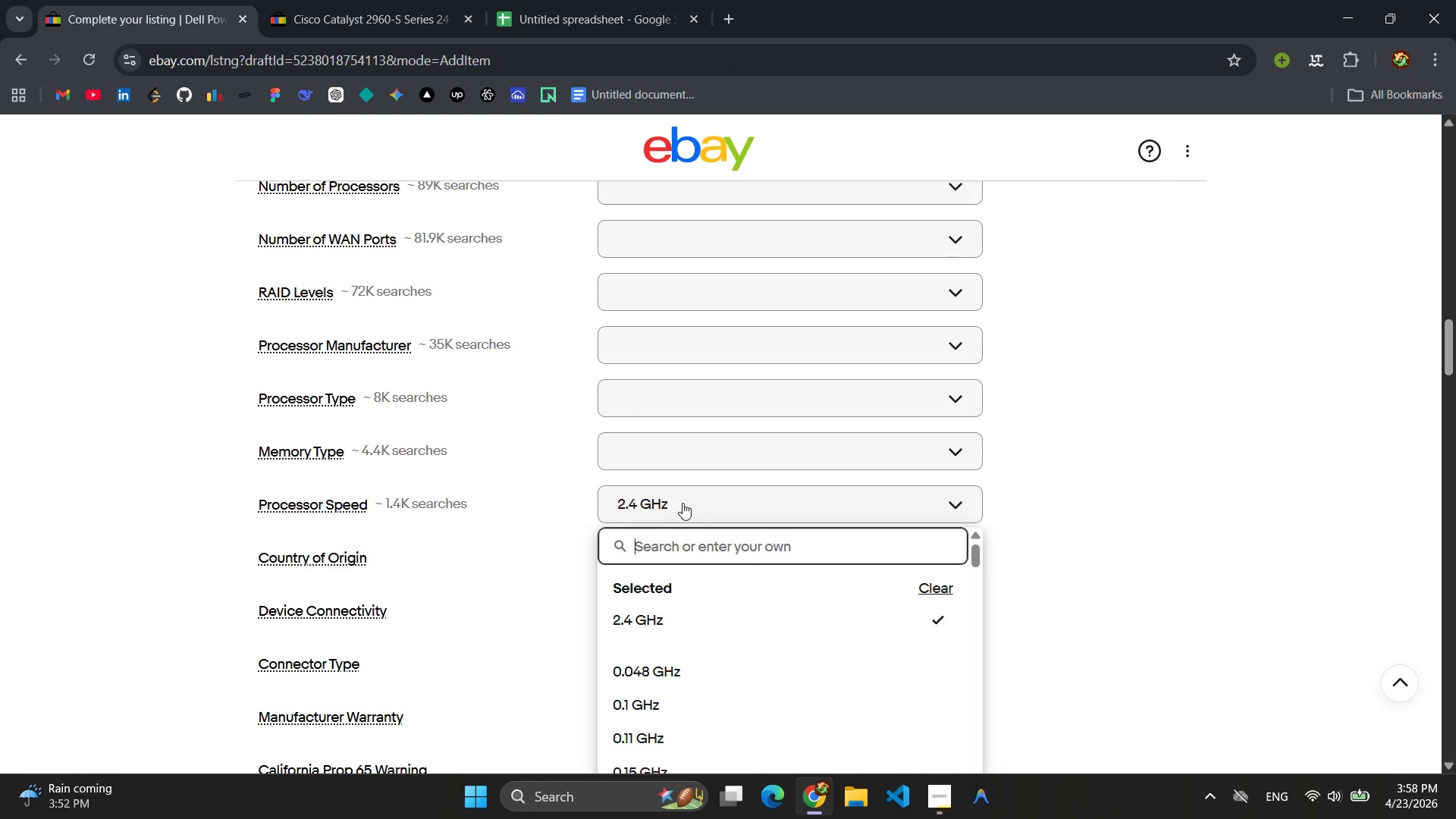 
double_click([682, 503])
 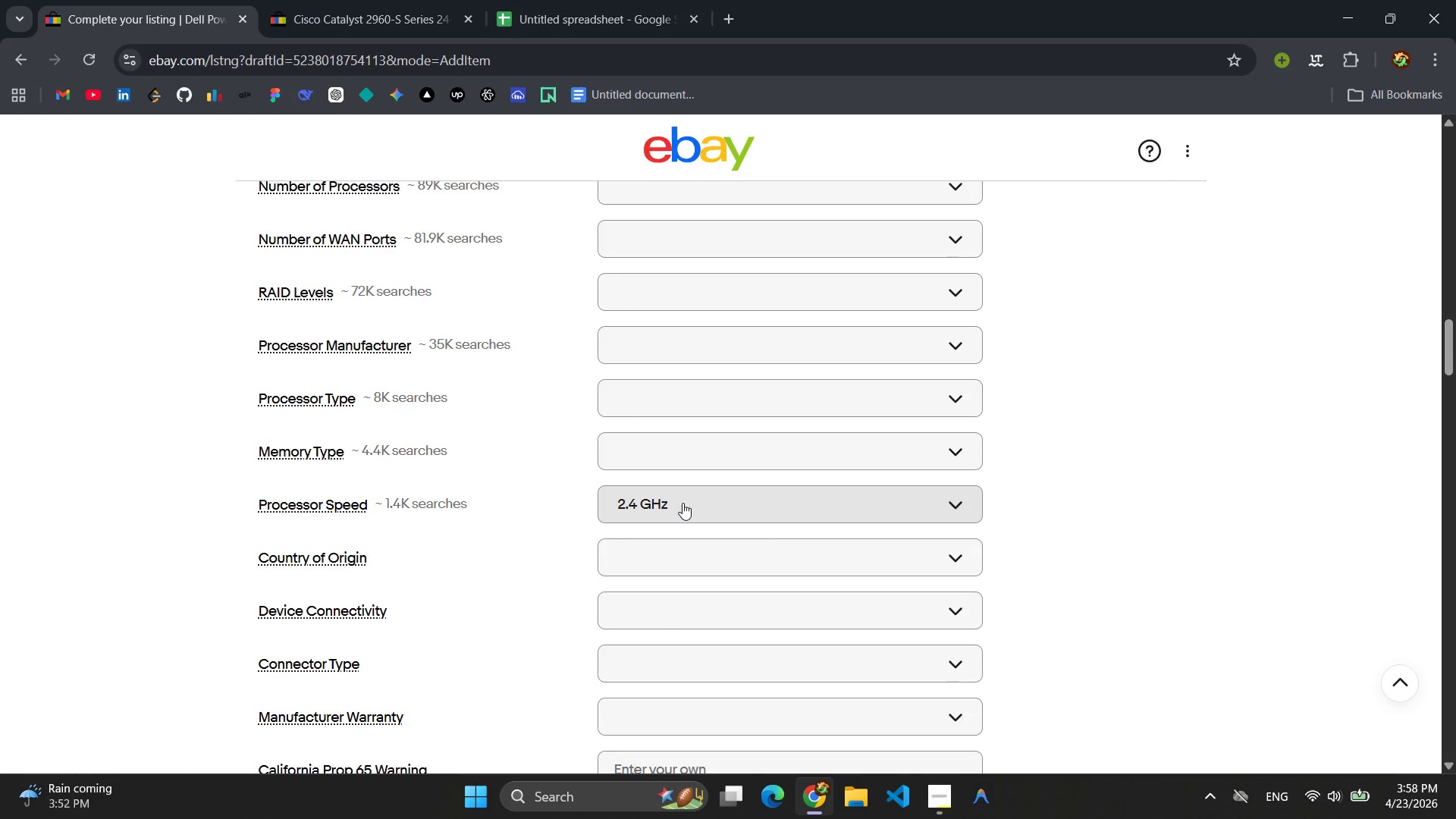 
triple_click([682, 503])
 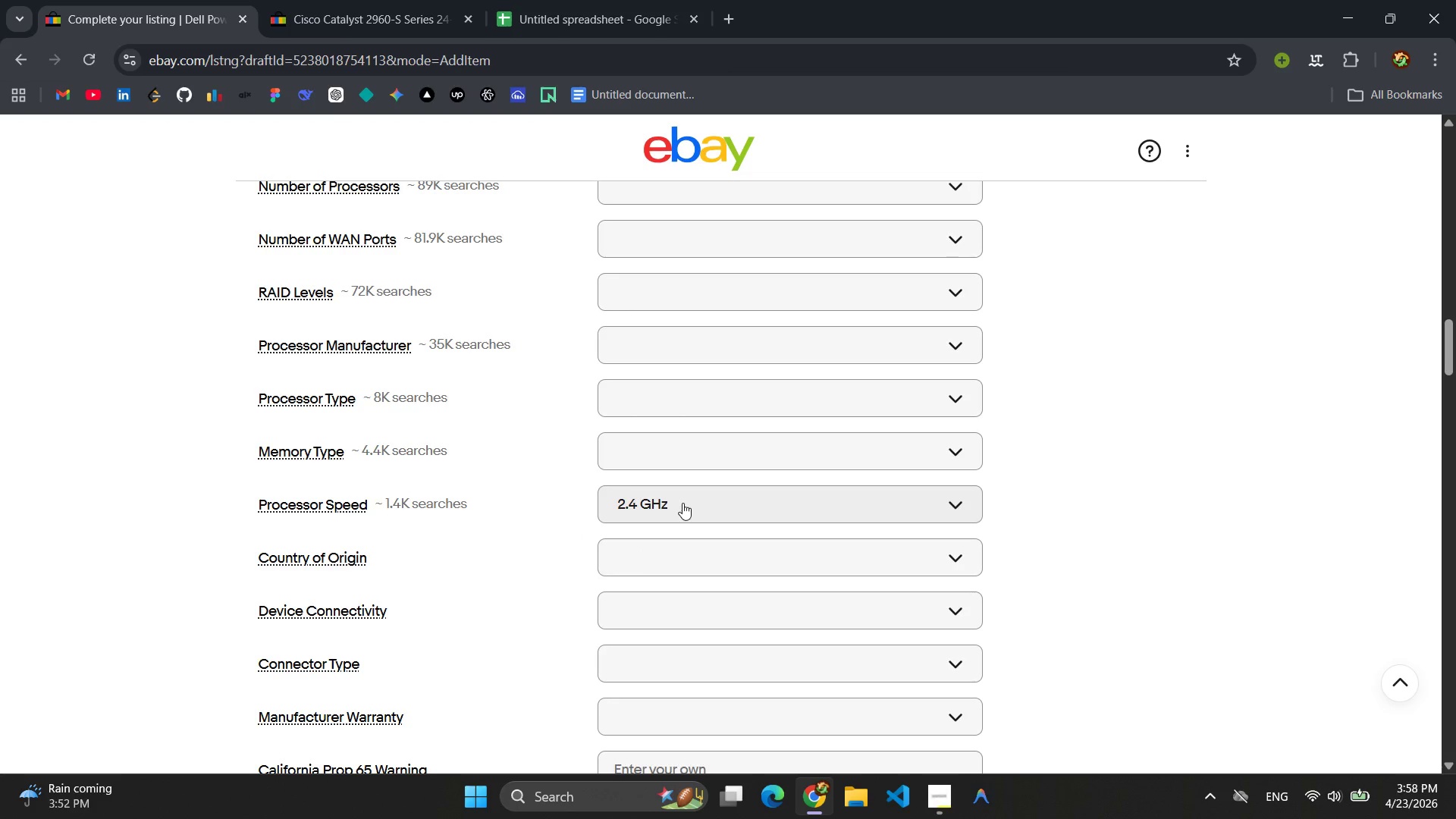 
left_click([682, 503])
 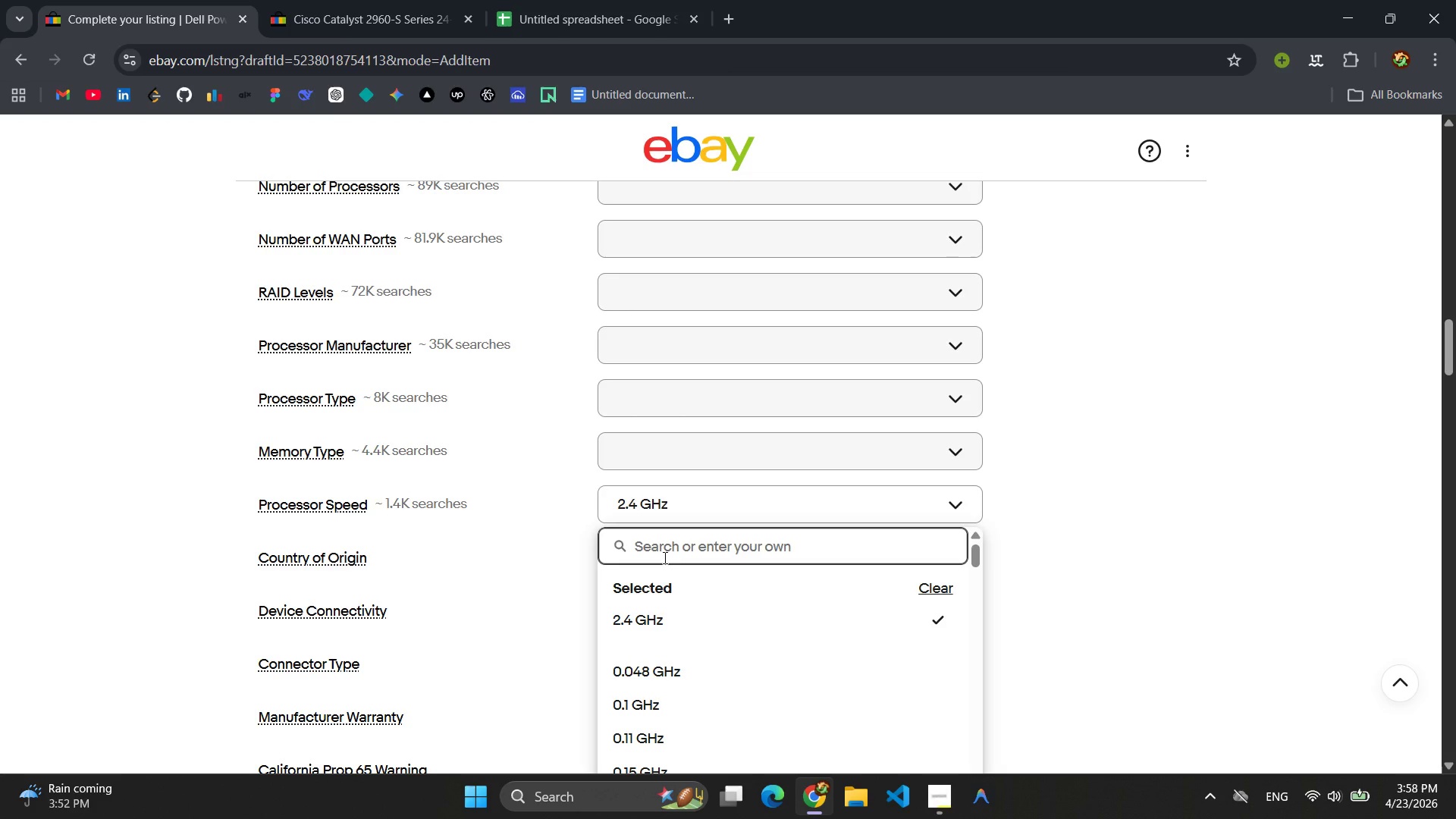 
type(2.4 GHZ)
key(Backspace)
type(z (.3)
key(Backspace)
key(Backspace)
type(3.3 GHz Turbo))
 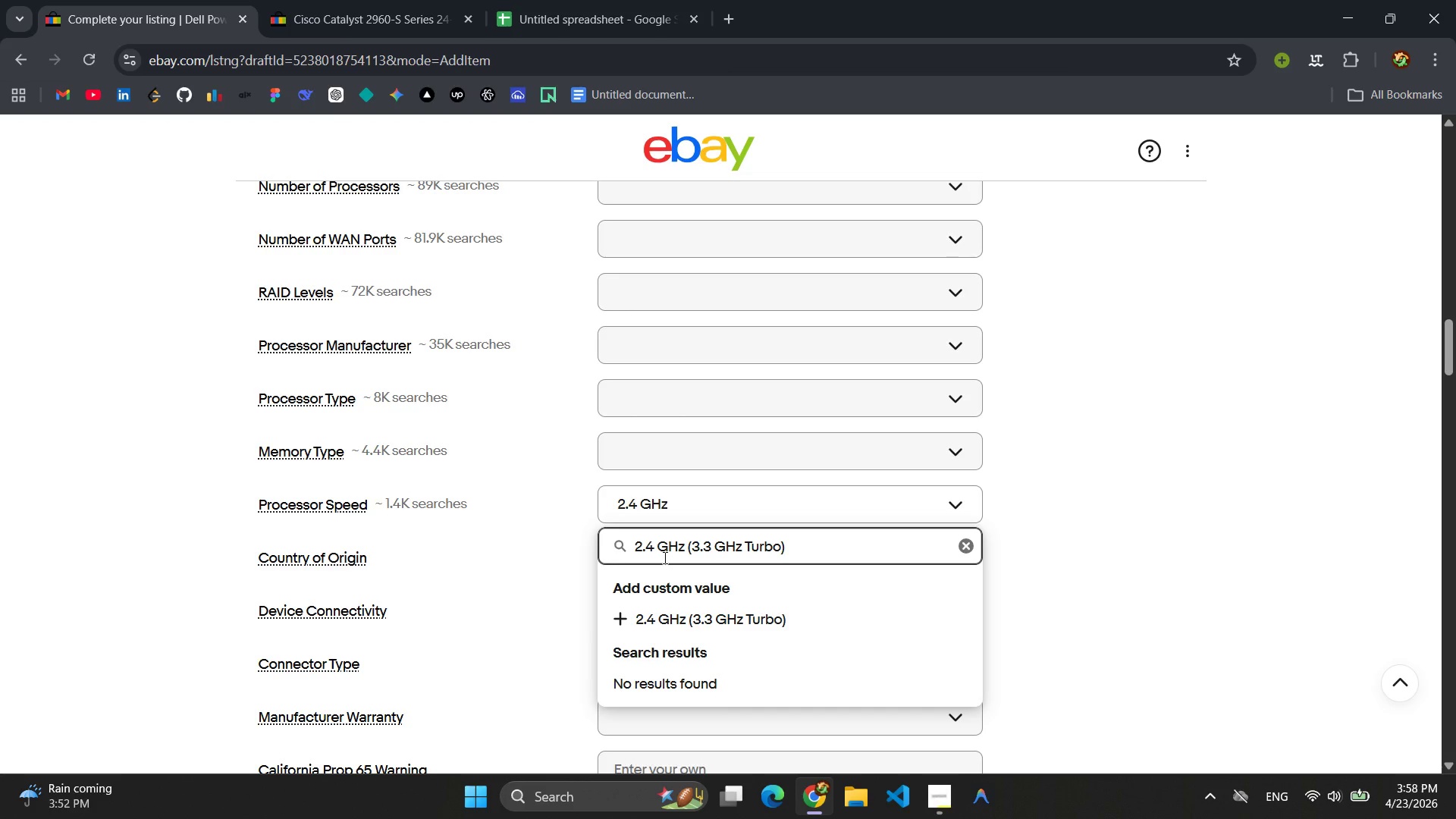 
key(Control+ControlLeft)
 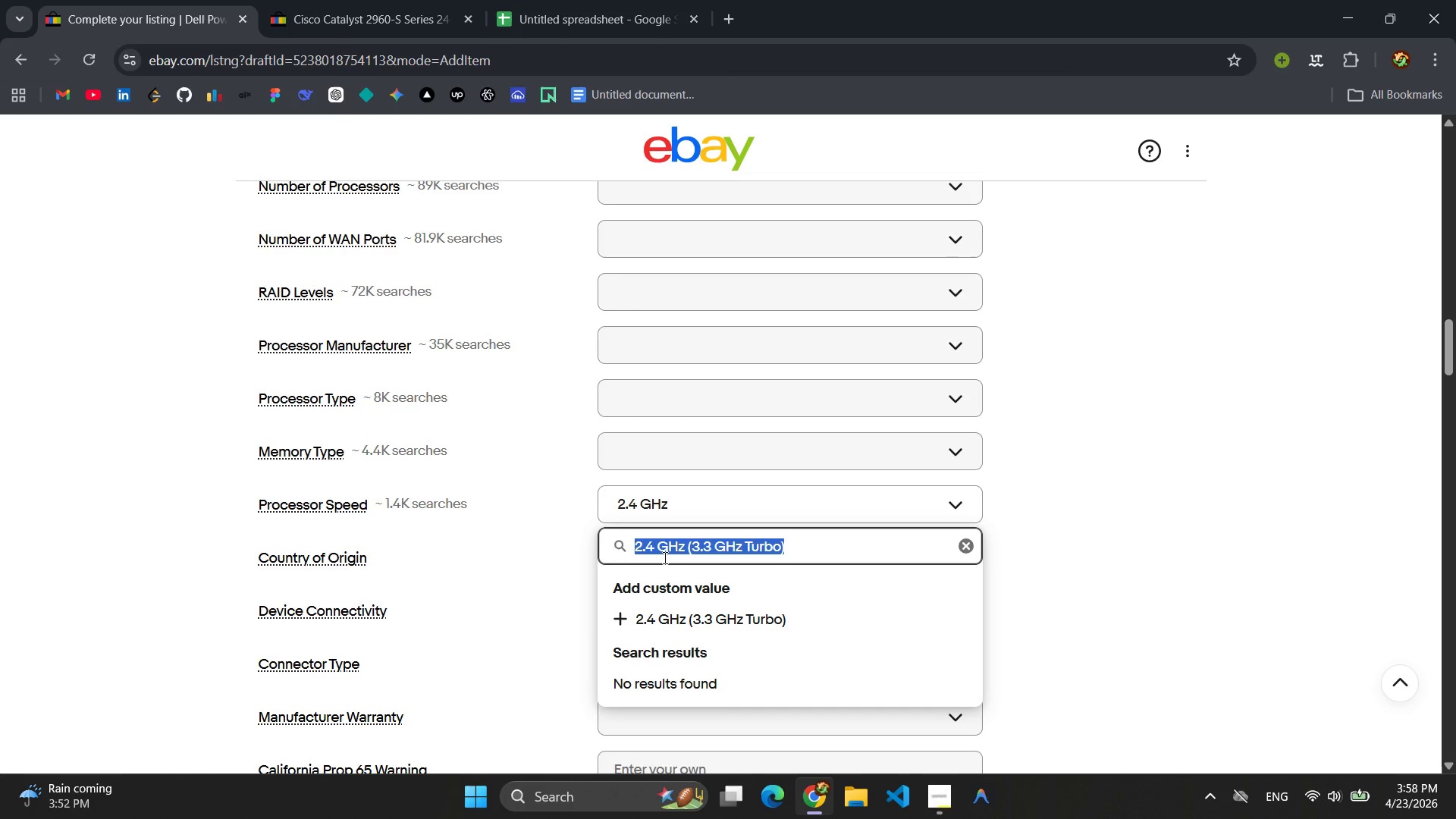 
key(Control+A)
 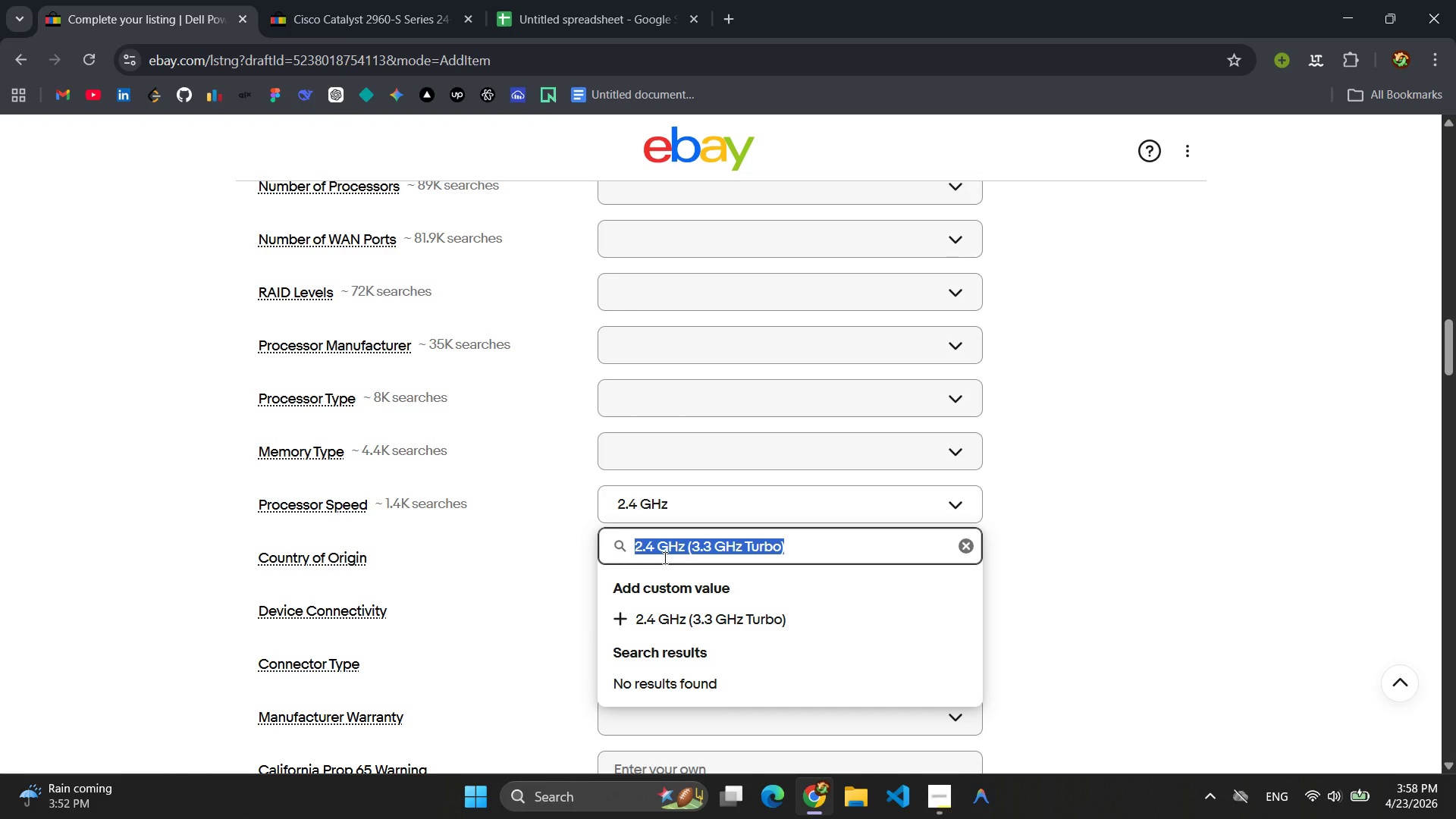 
key(Control+C)
 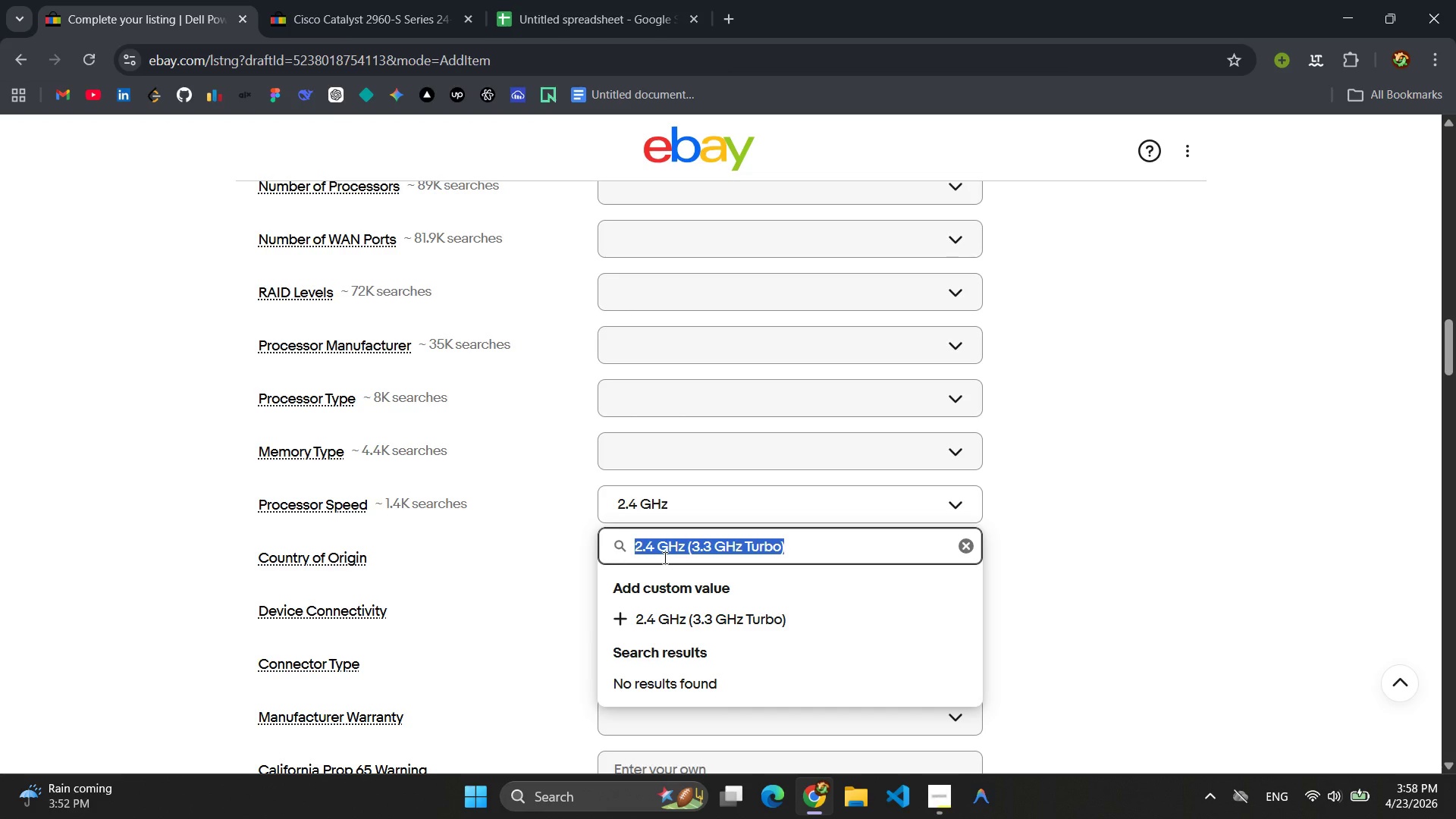 